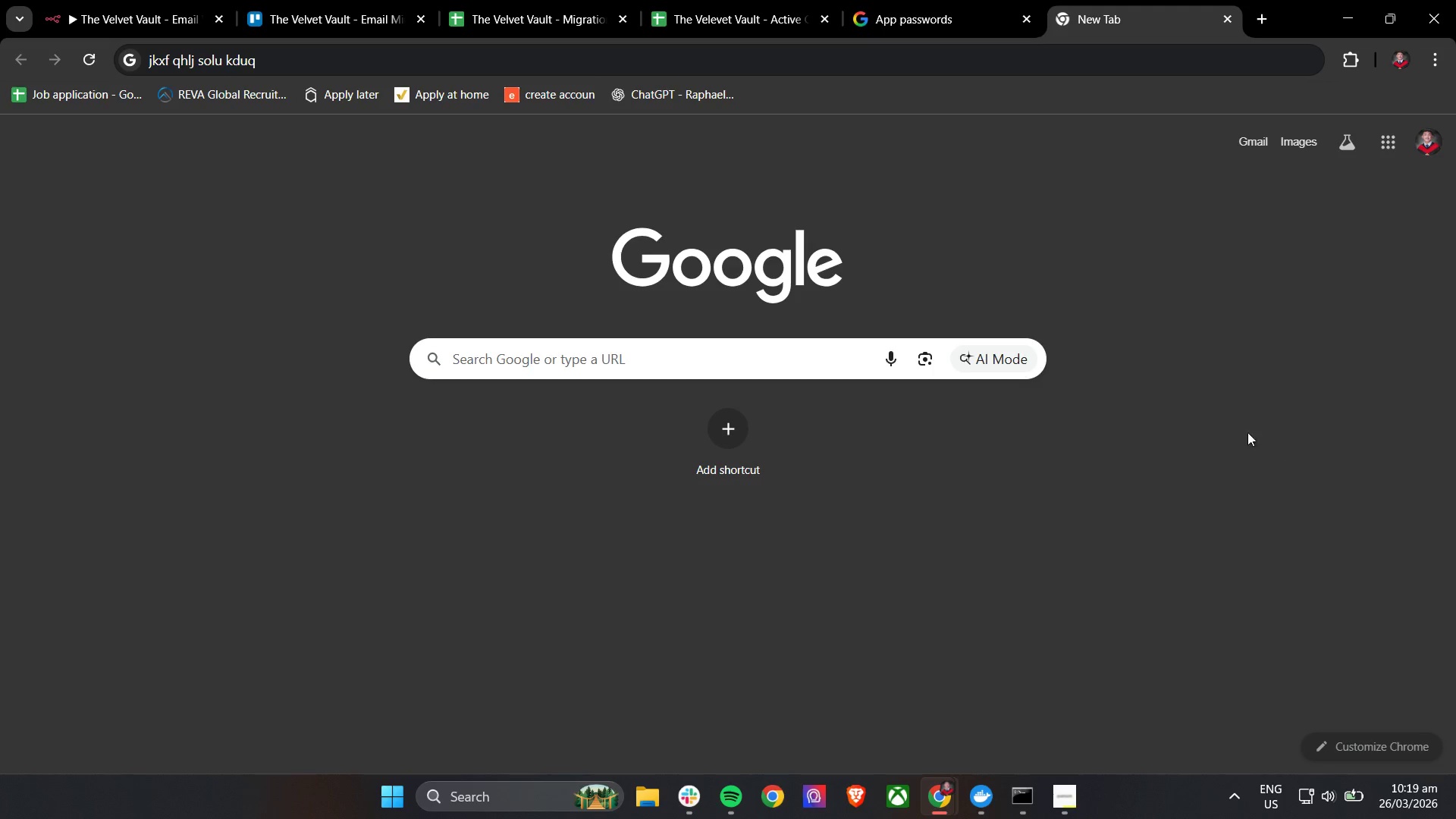 
left_click([972, 0])
 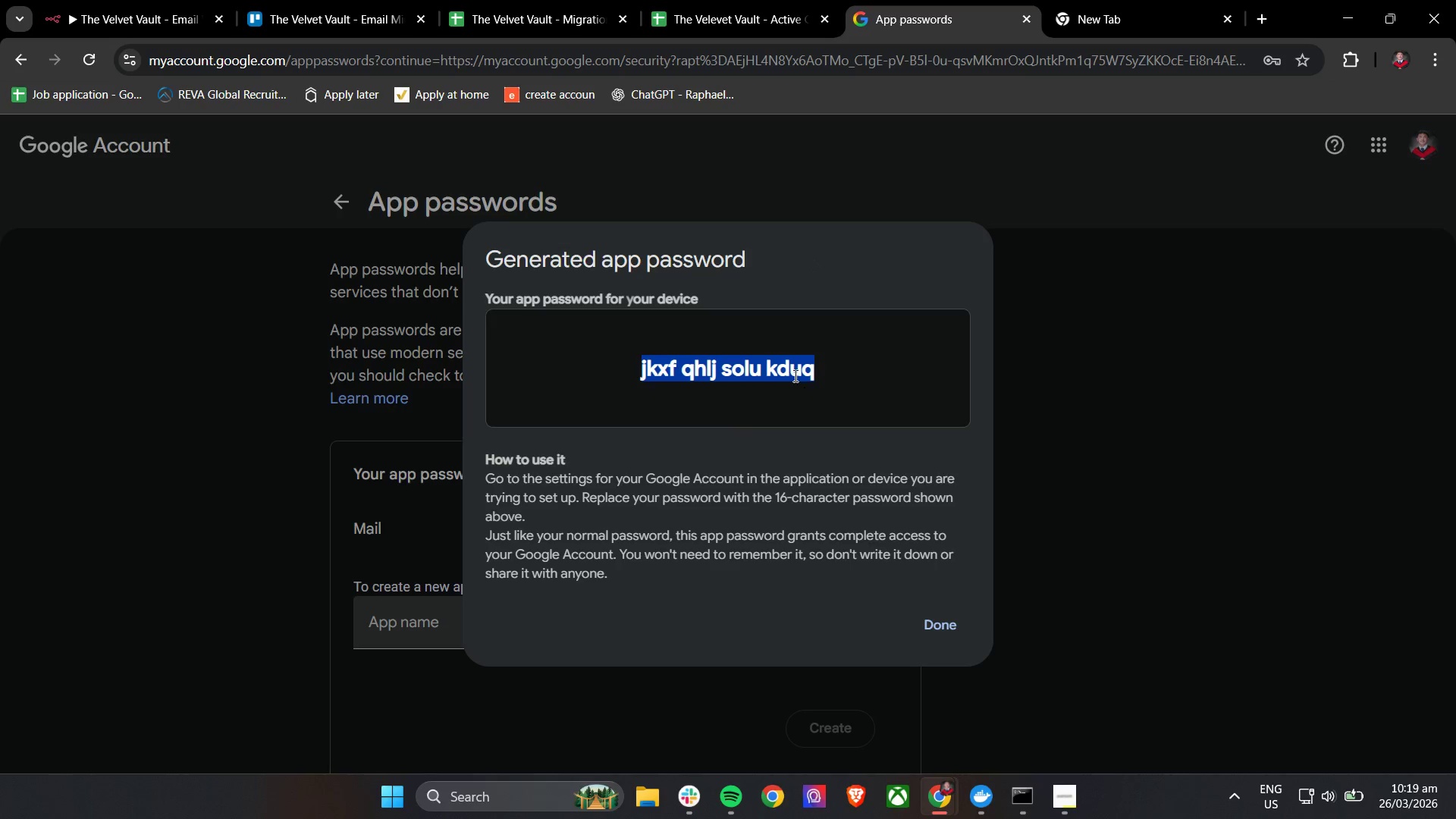 
right_click([791, 373])
 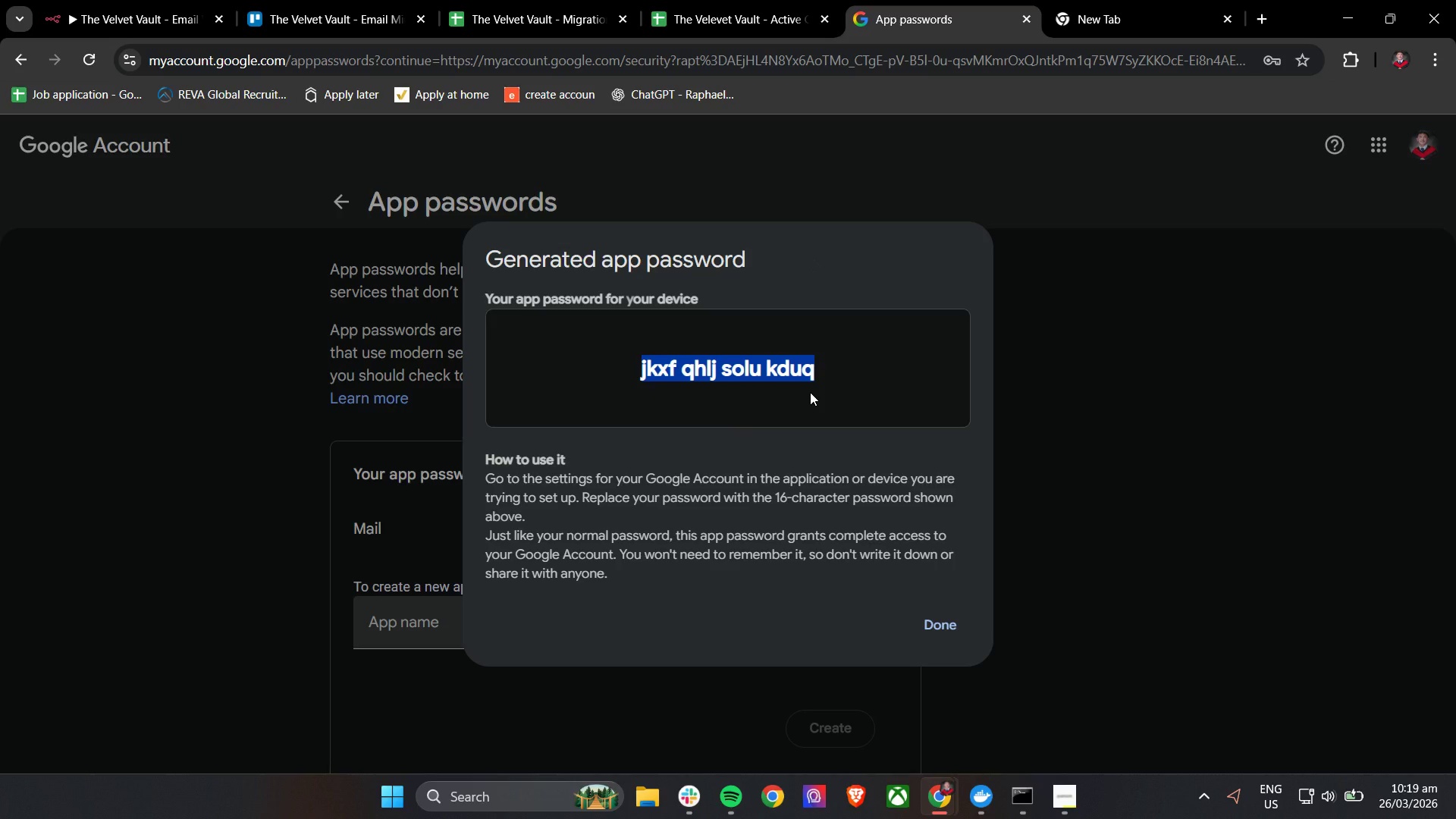 
wait(6.11)
 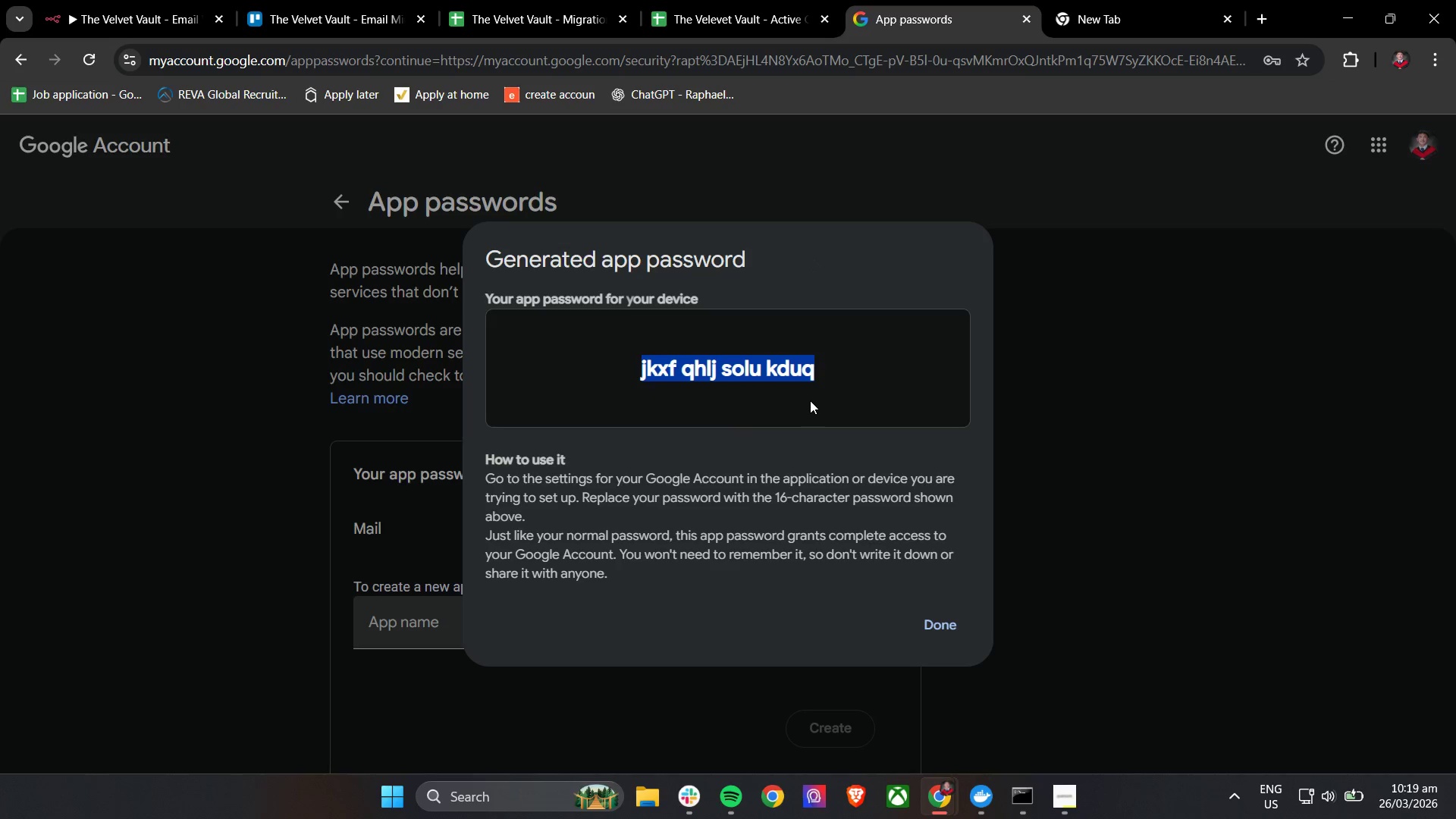 
left_click([124, 0])
 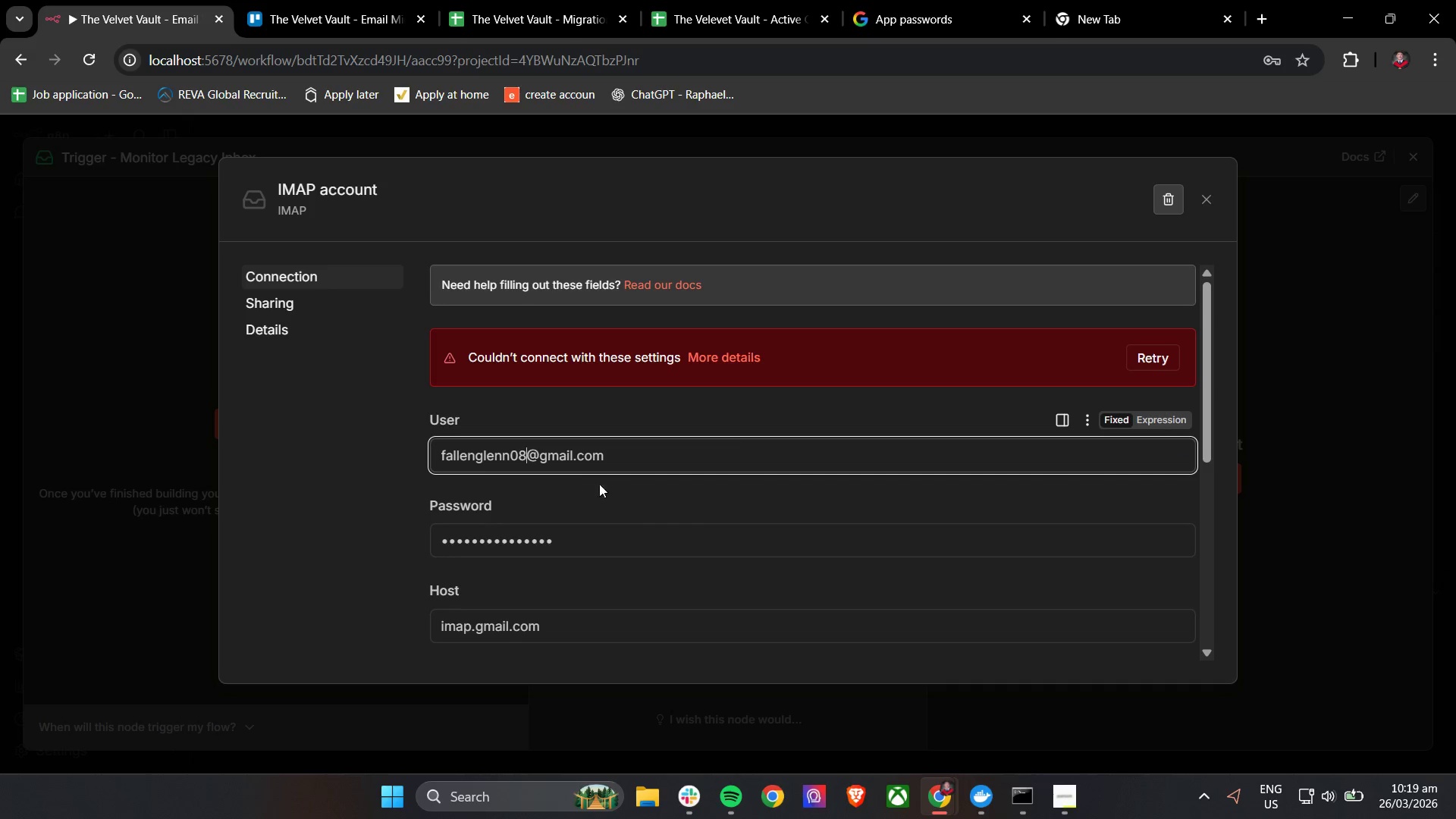 
key(Backspace)
 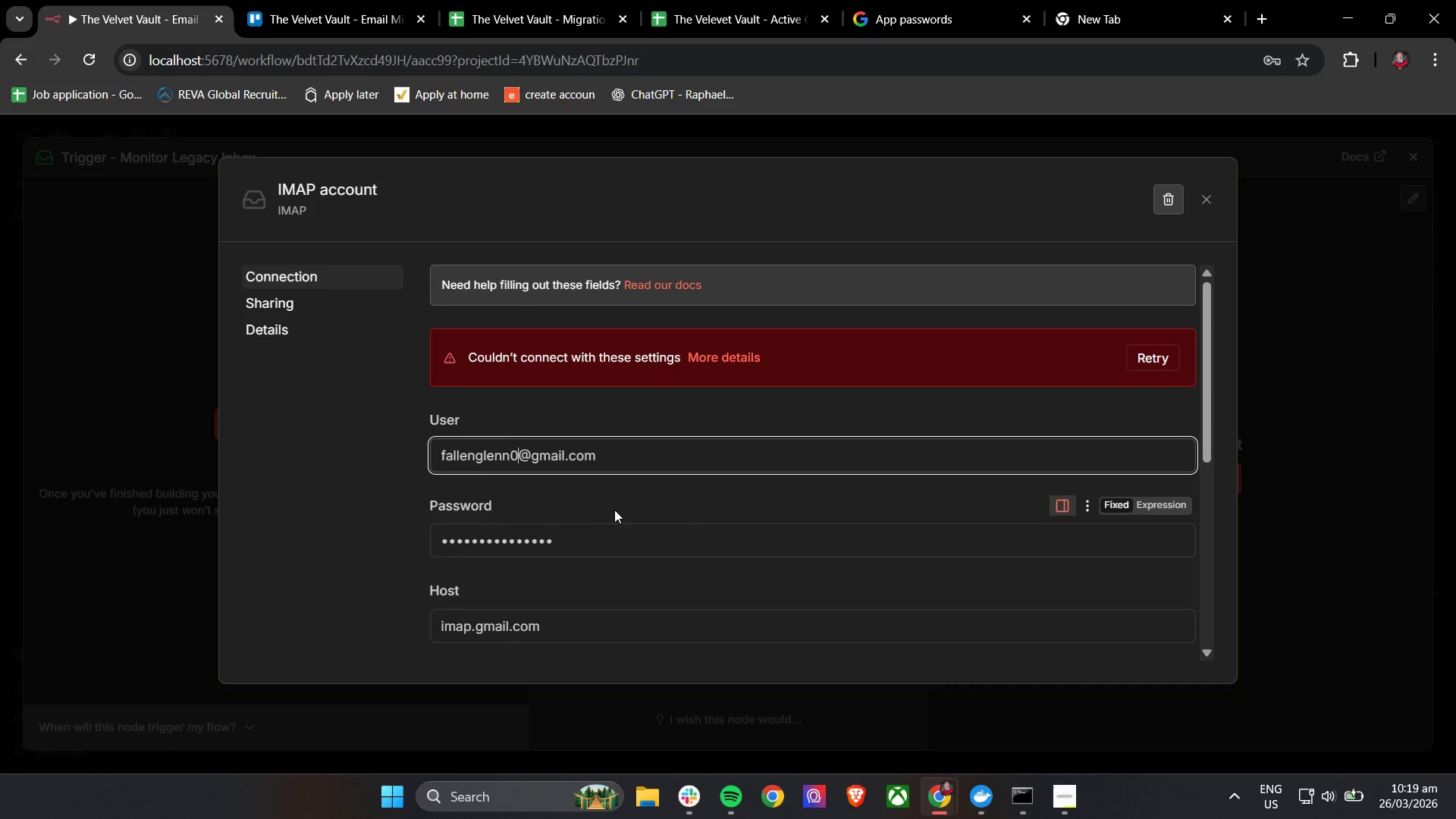 
key(Backspace)
 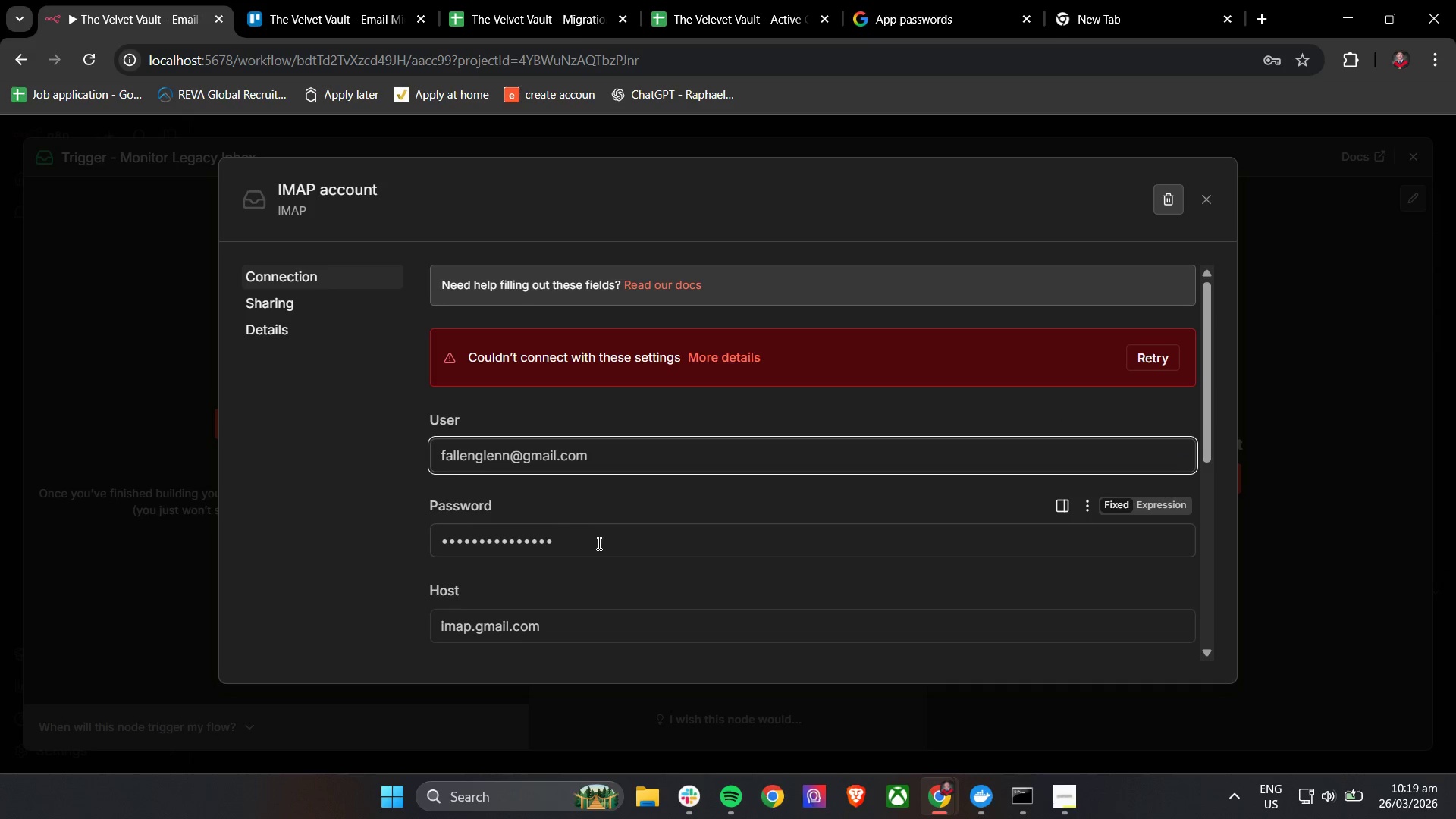 
left_click([597, 544])
 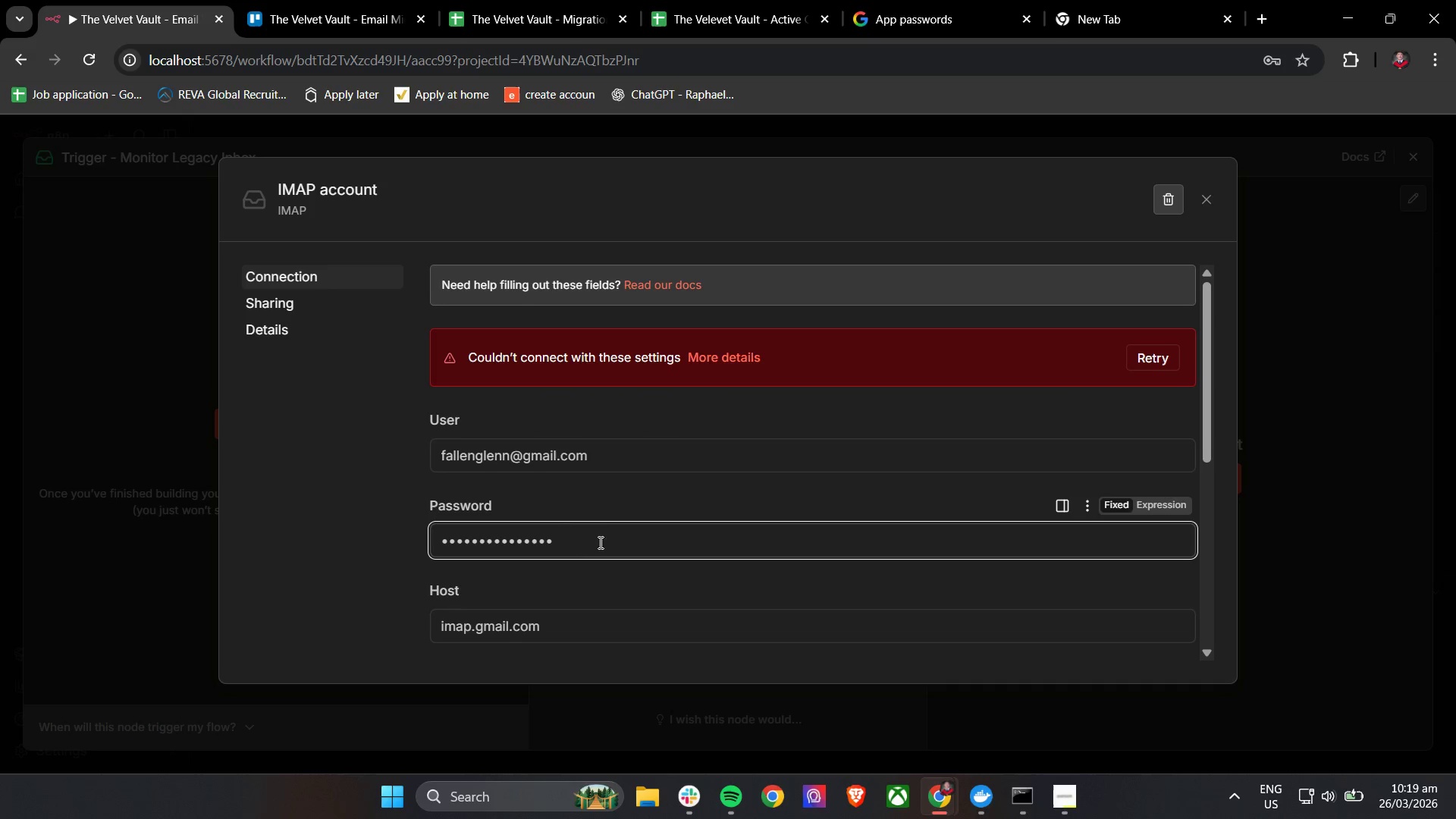 
key(Control+ControlLeft)
 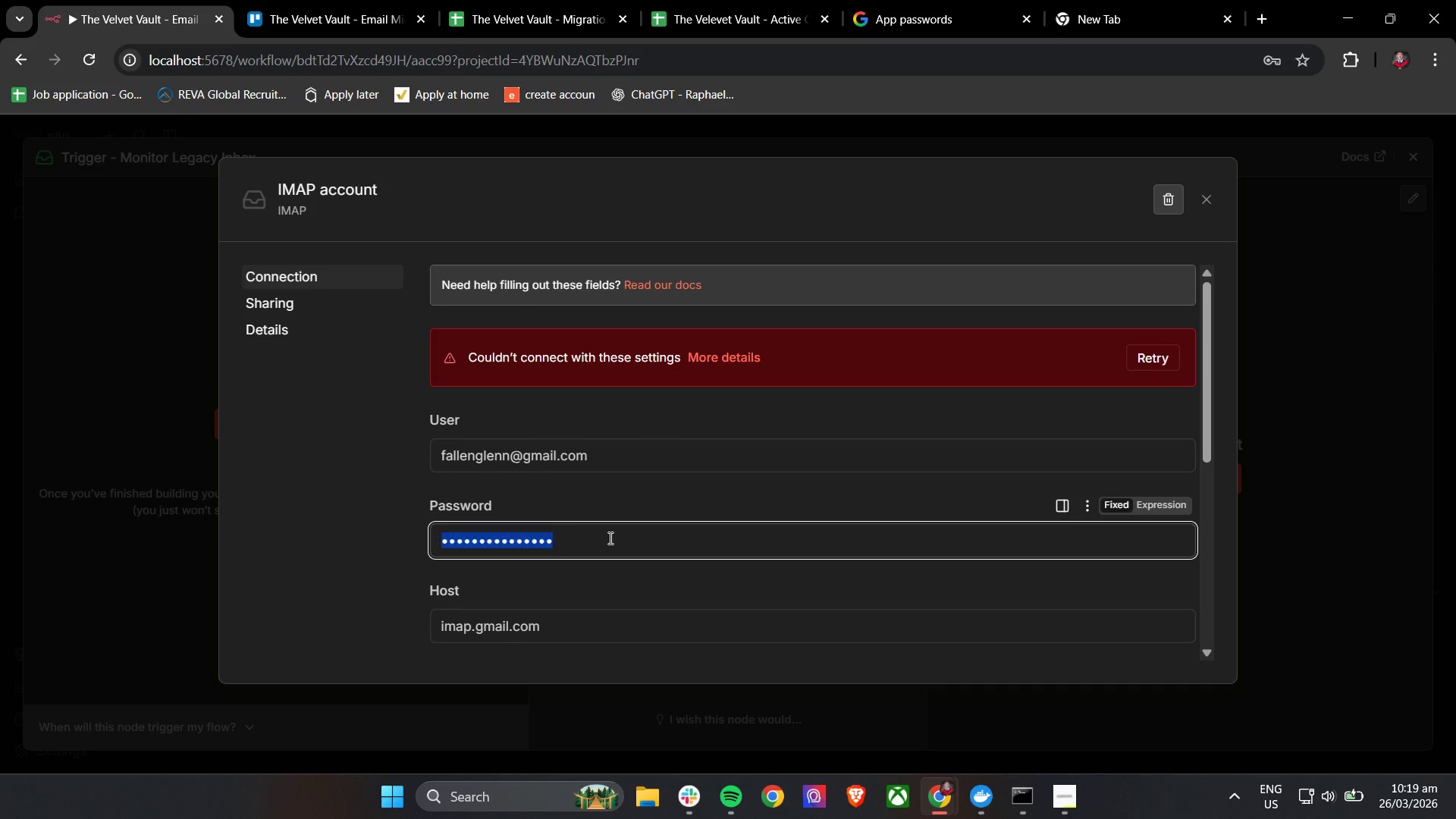 
key(Control+A)
 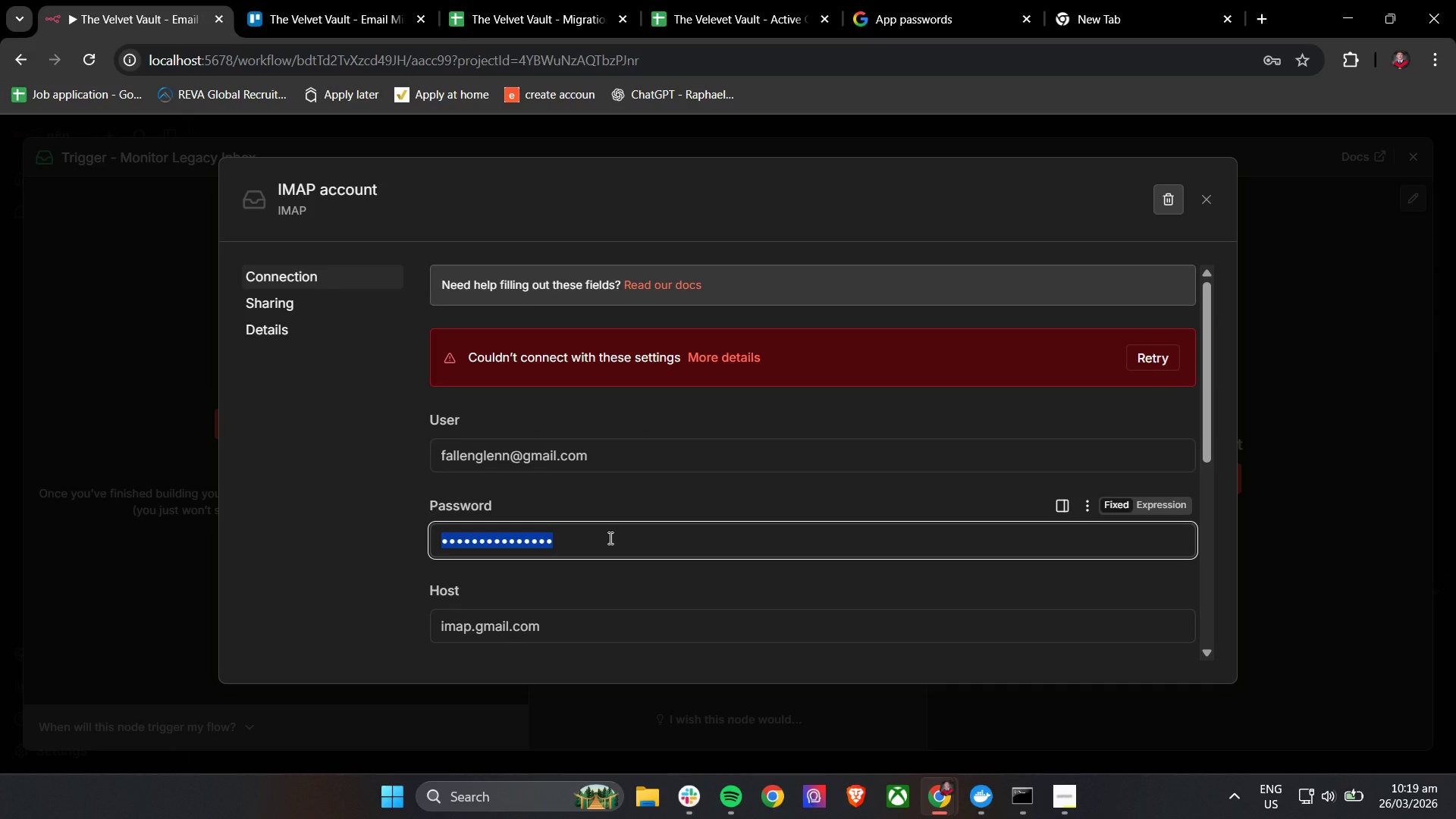 
key(Control+V)
 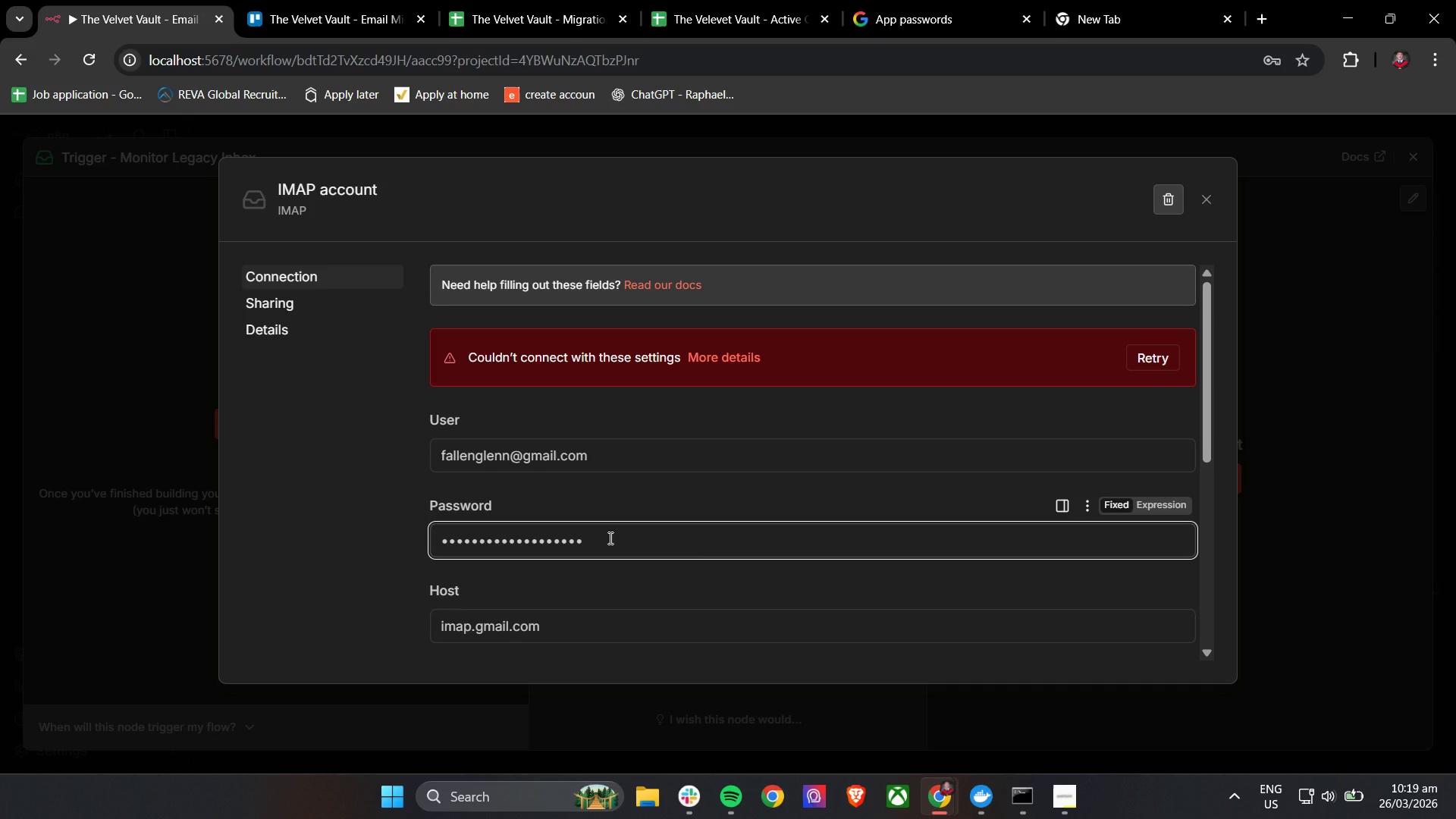 
key(Enter)
 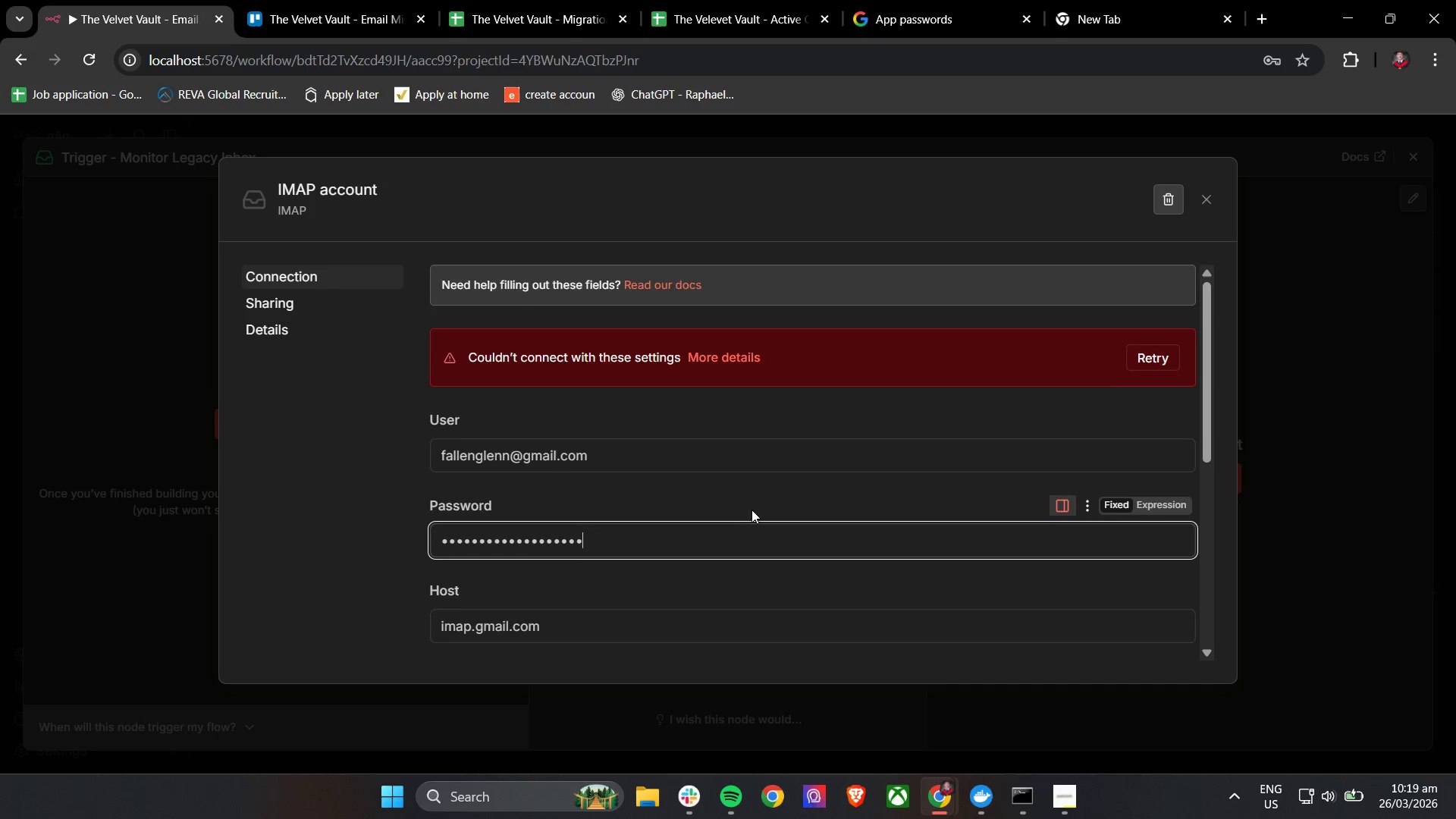 
scroll: coordinate [656, 468], scroll_direction: down, amount: 2.0
 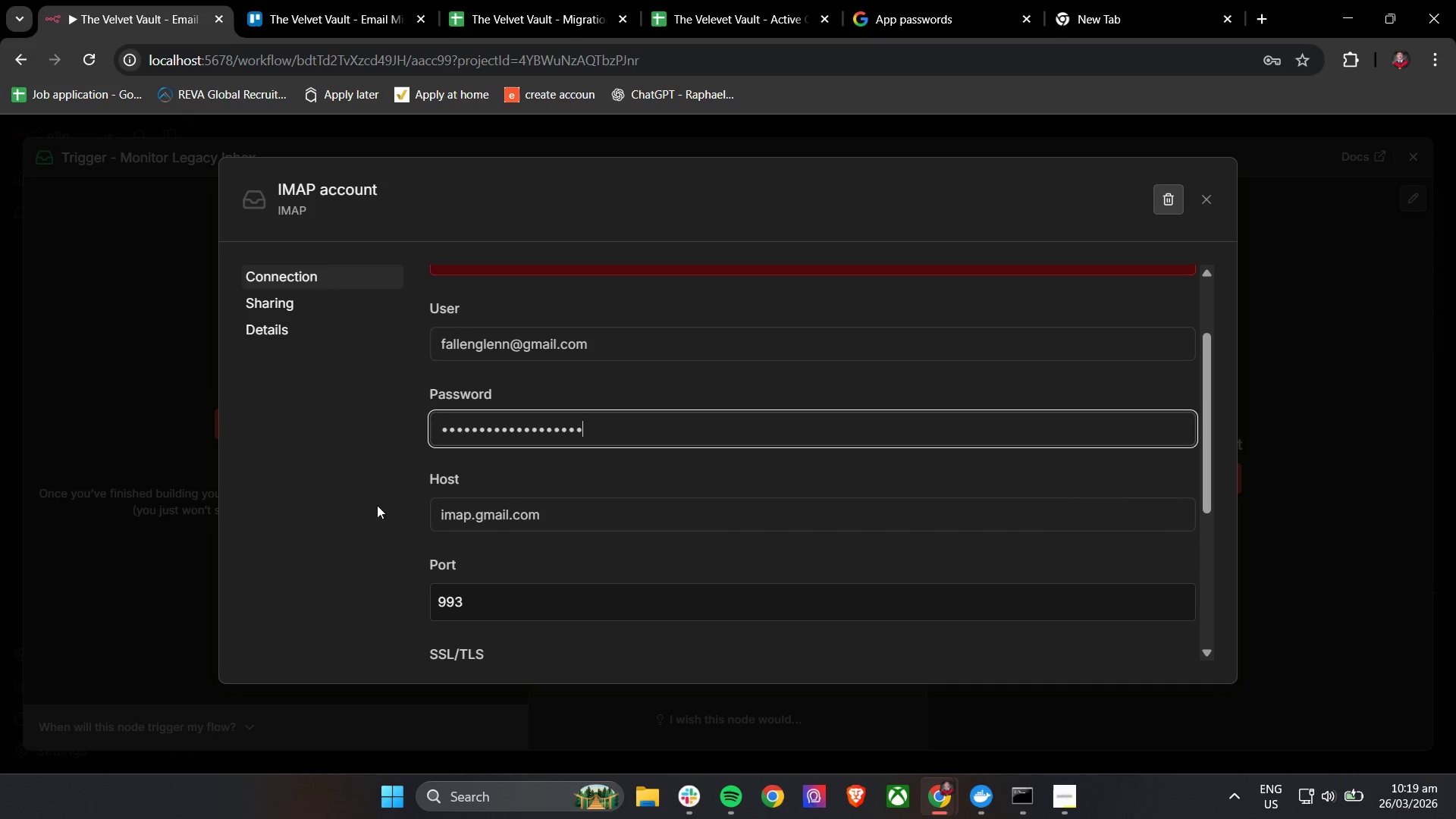 
left_click([309, 490])
 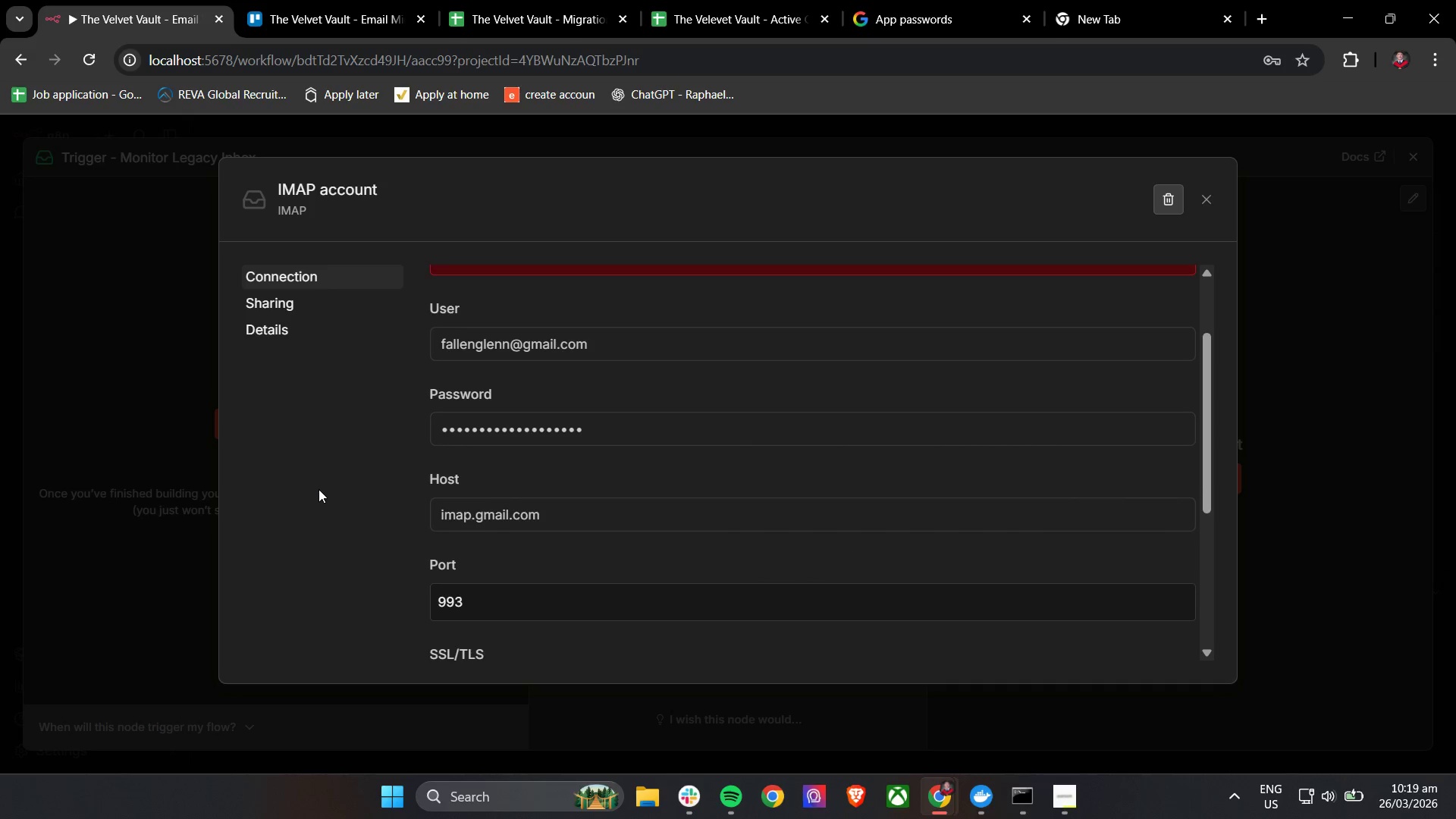 
scroll: coordinate [661, 523], scroll_direction: down, amount: 14.0
 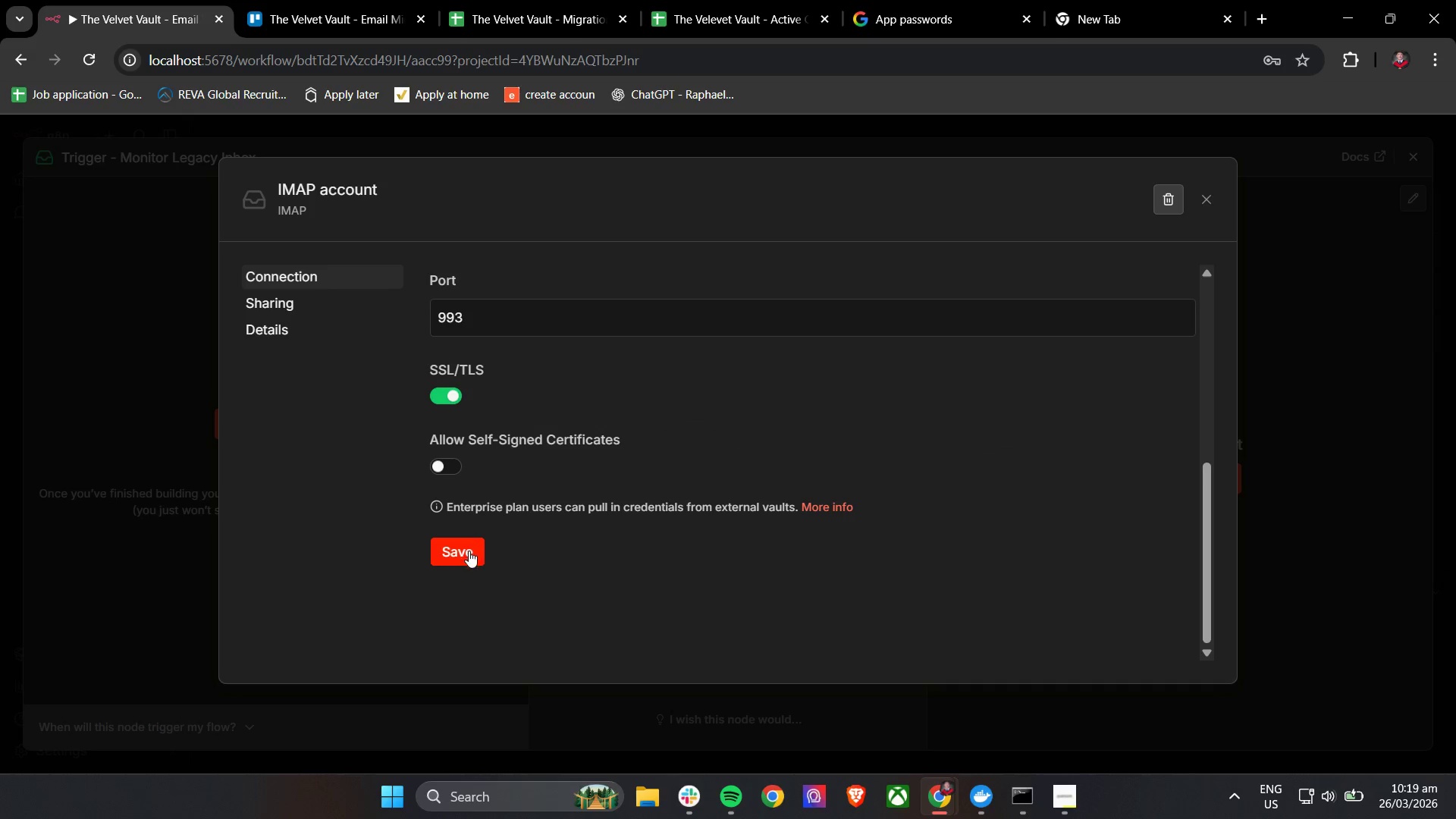 
left_click([468, 551])
 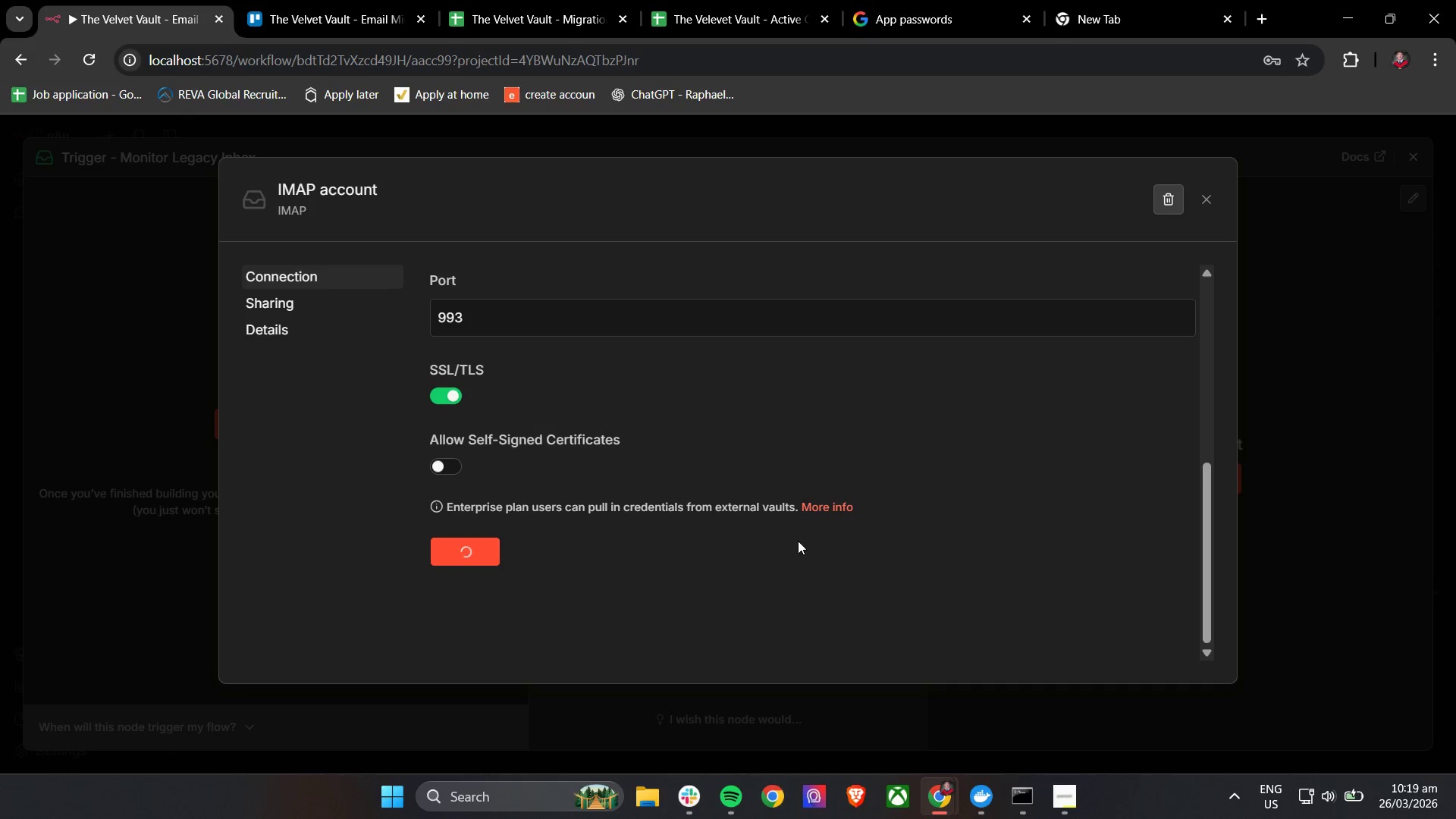 
scroll: coordinate [802, 535], scroll_direction: up, amount: 7.0
 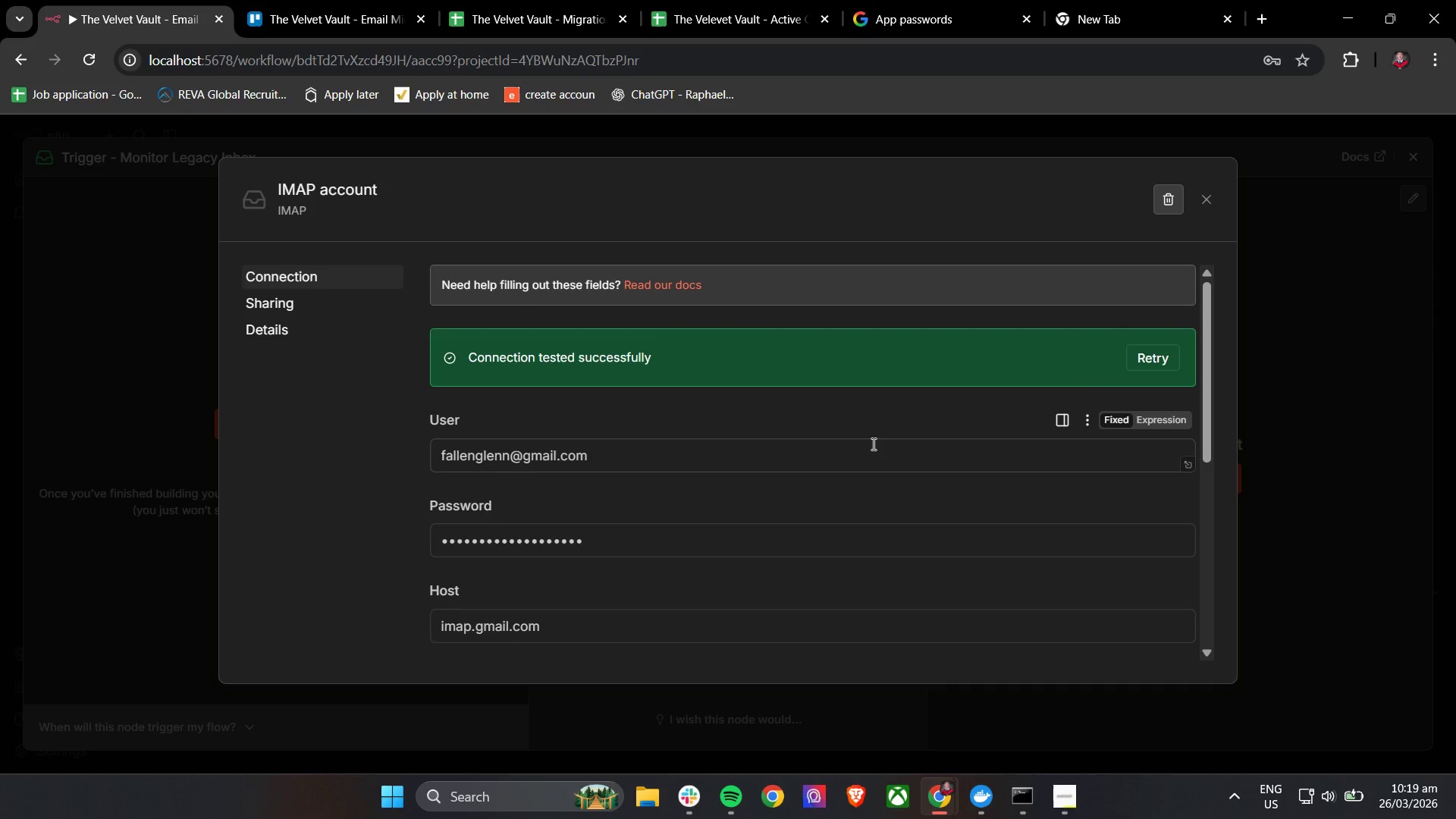 
scroll: coordinate [832, 426], scroll_direction: down, amount: 10.0
 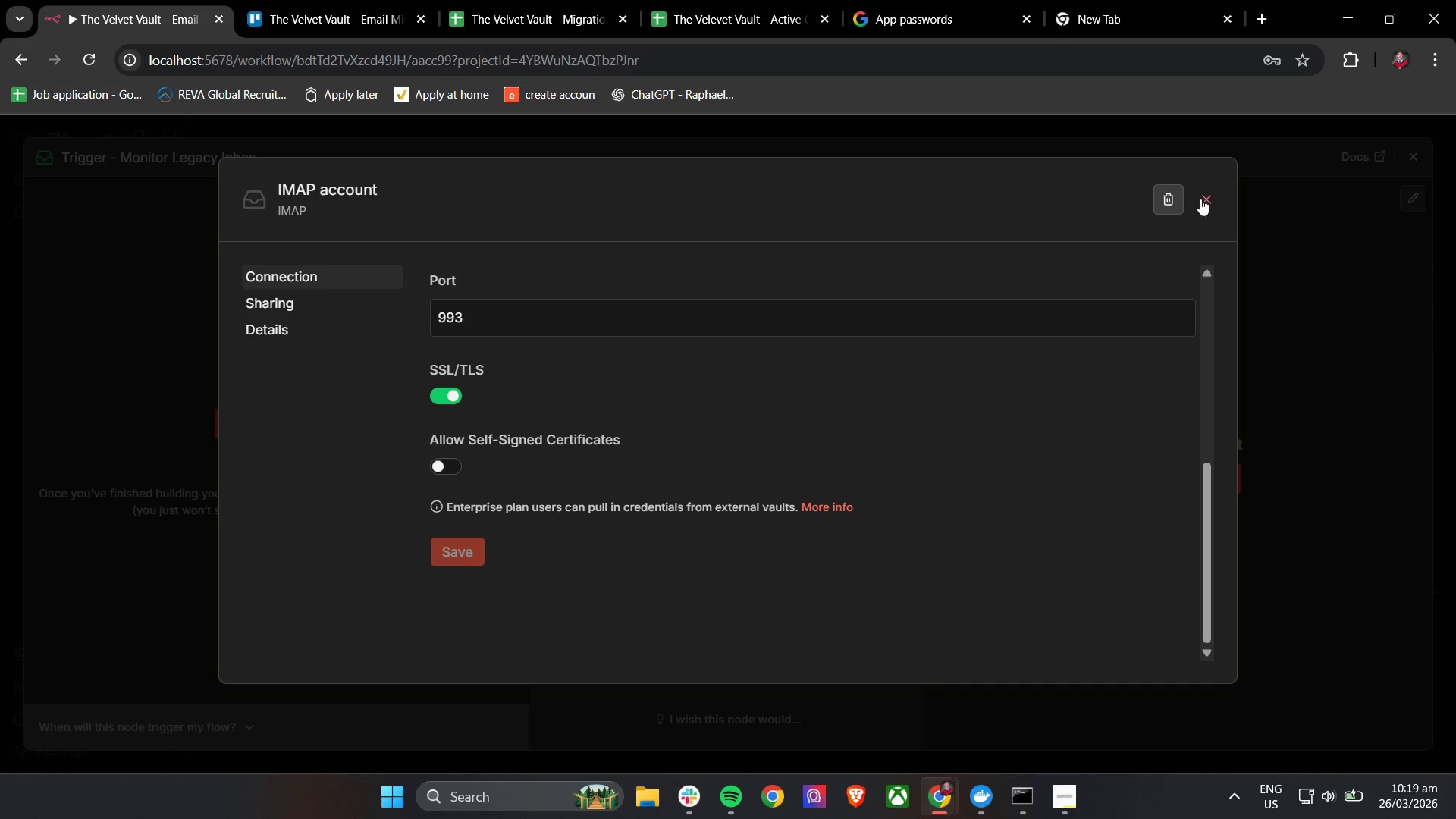 
left_click([1206, 195])
 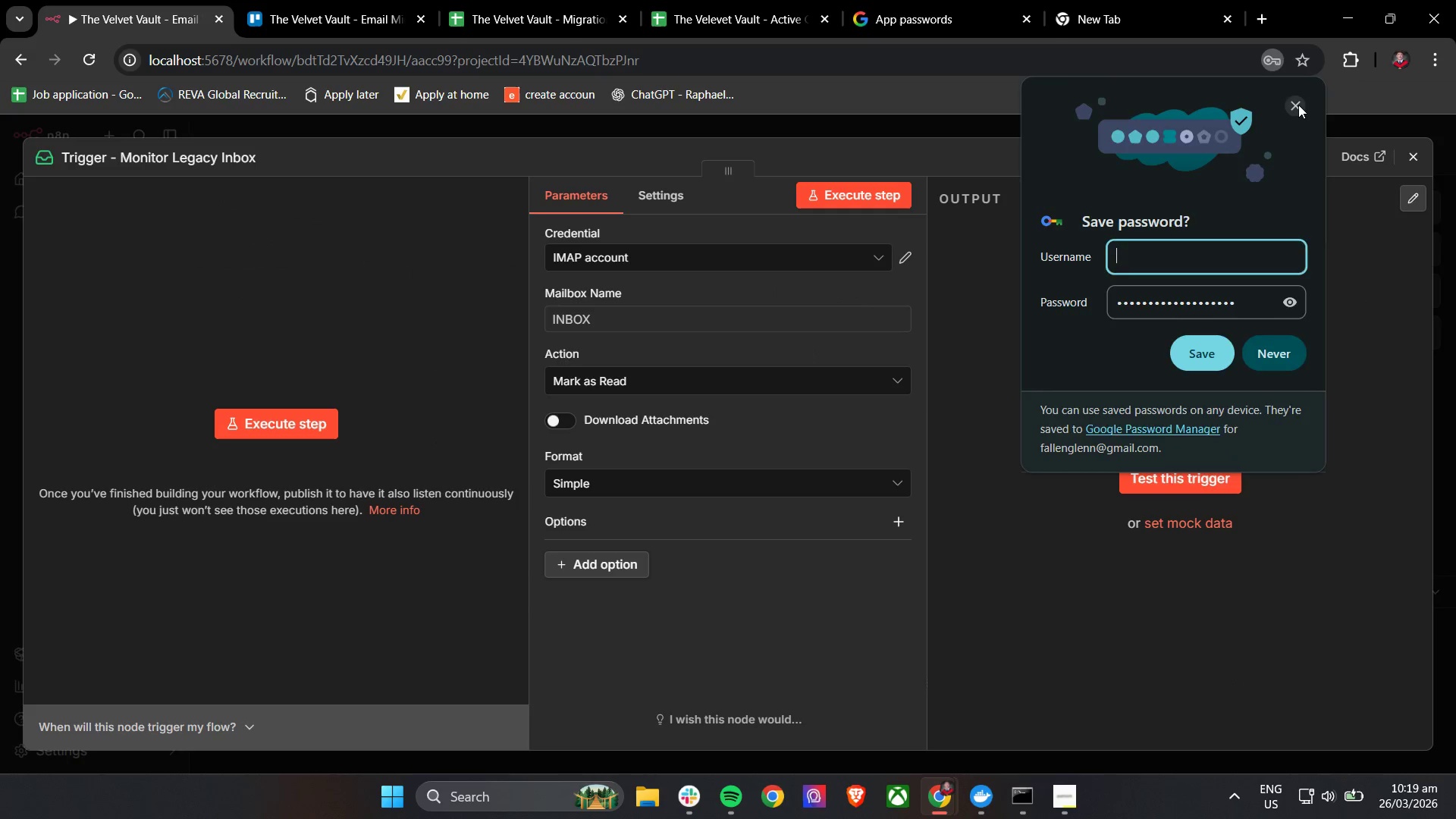 
left_click([729, 206])
 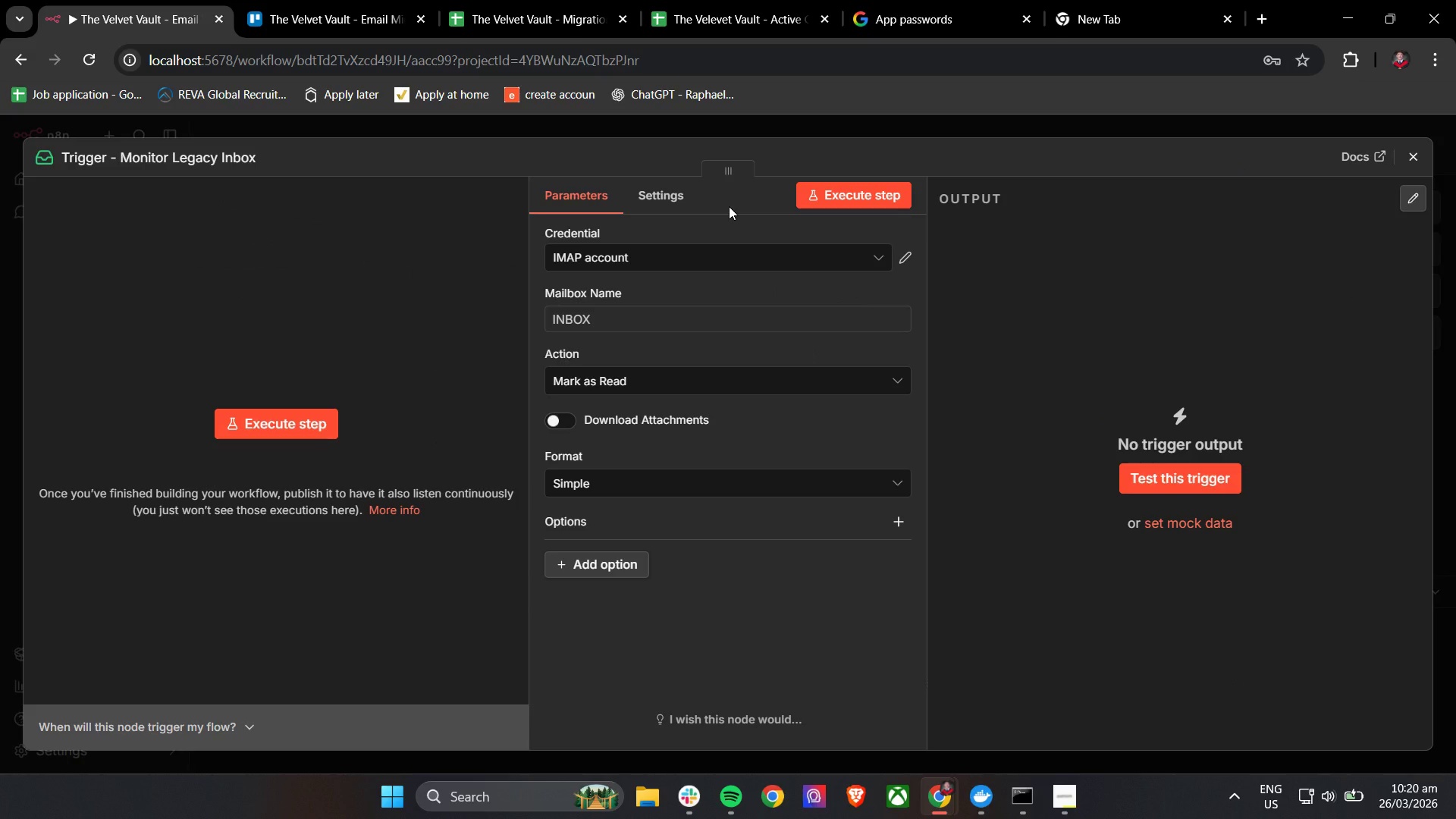 
wait(25.27)
 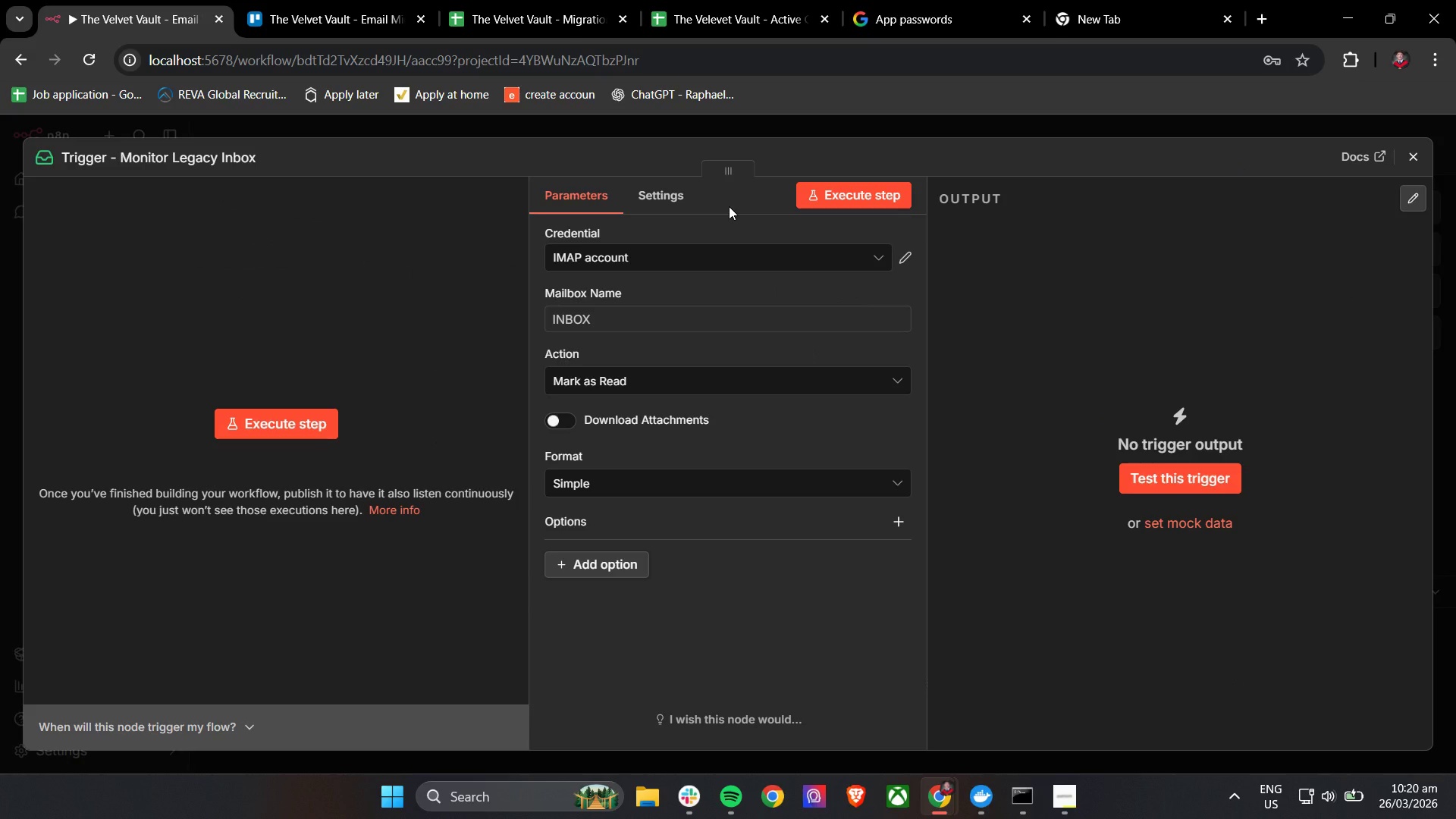 
left_click([658, 388])
 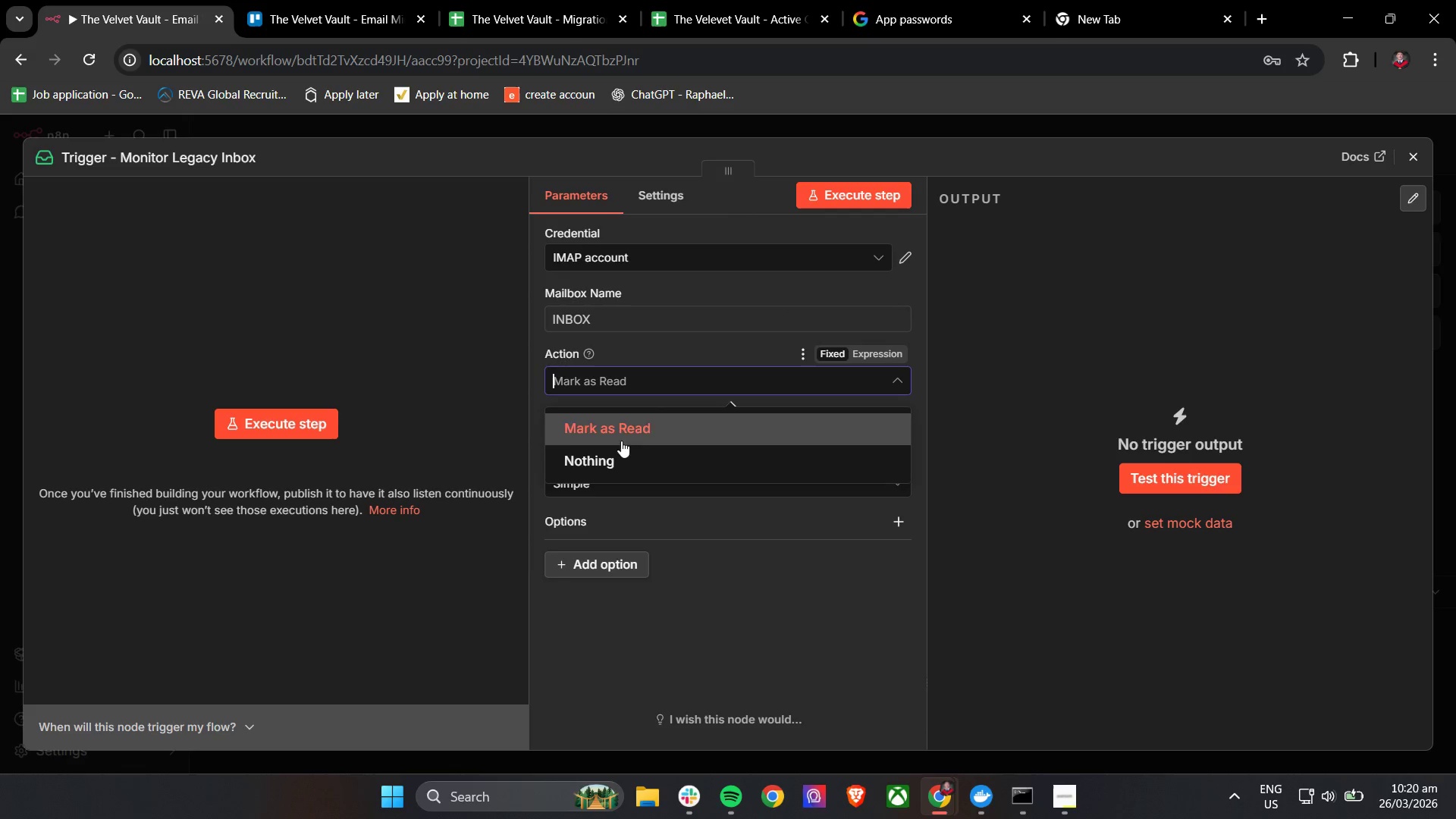 
left_click([607, 463])
 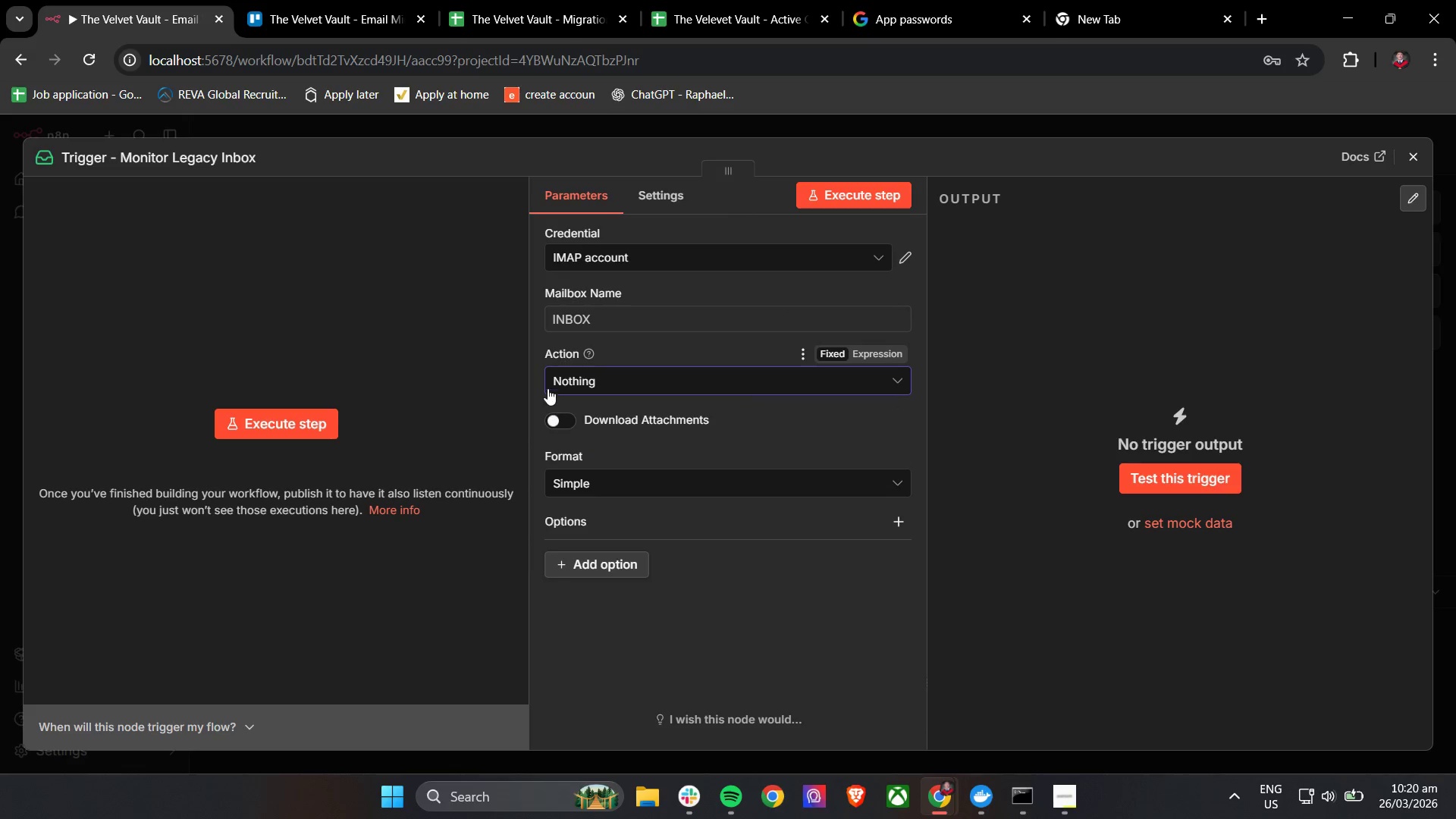 
left_click([537, 382])
 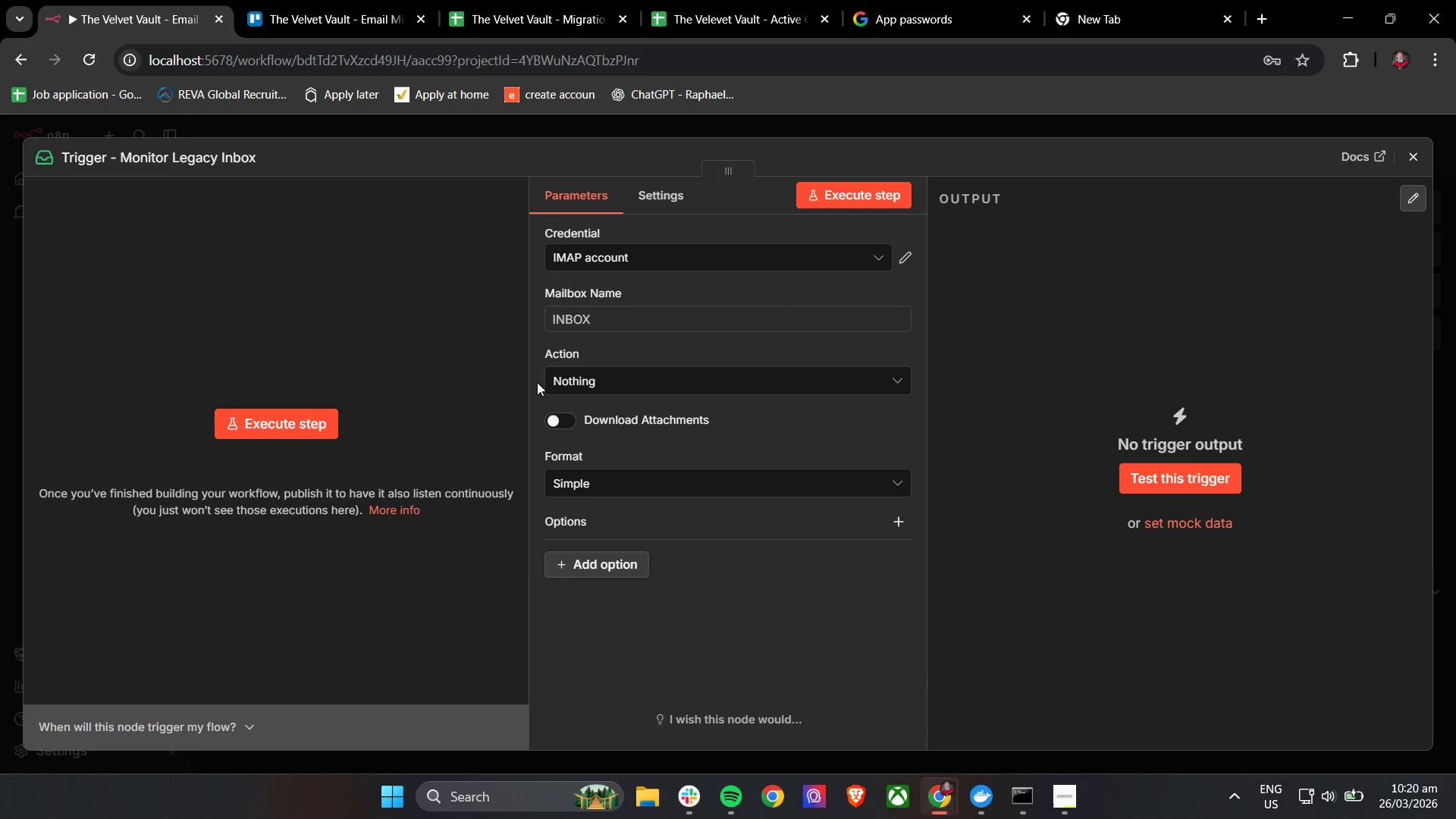 
left_click([557, 424])
 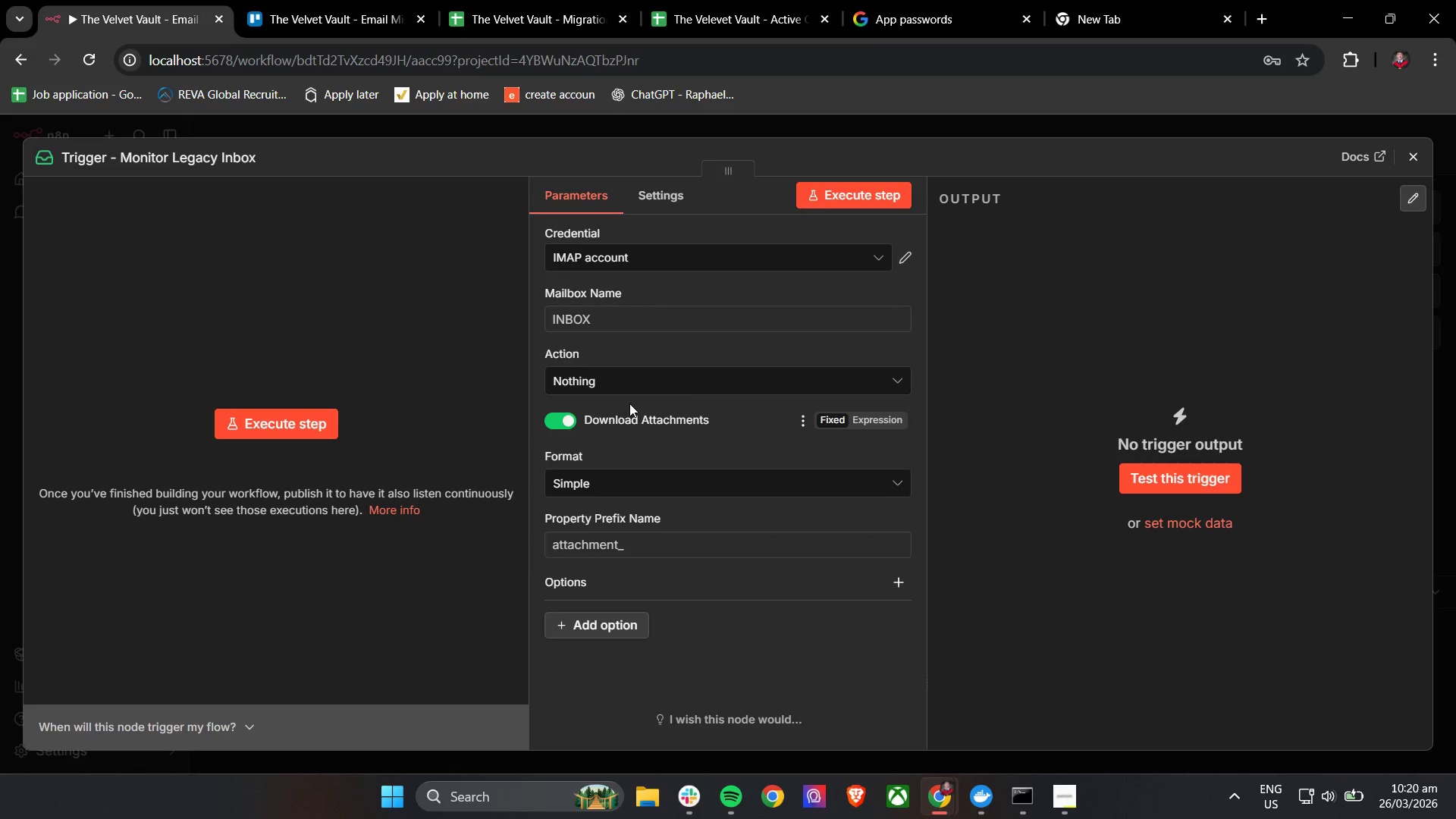 
left_click([632, 401])
 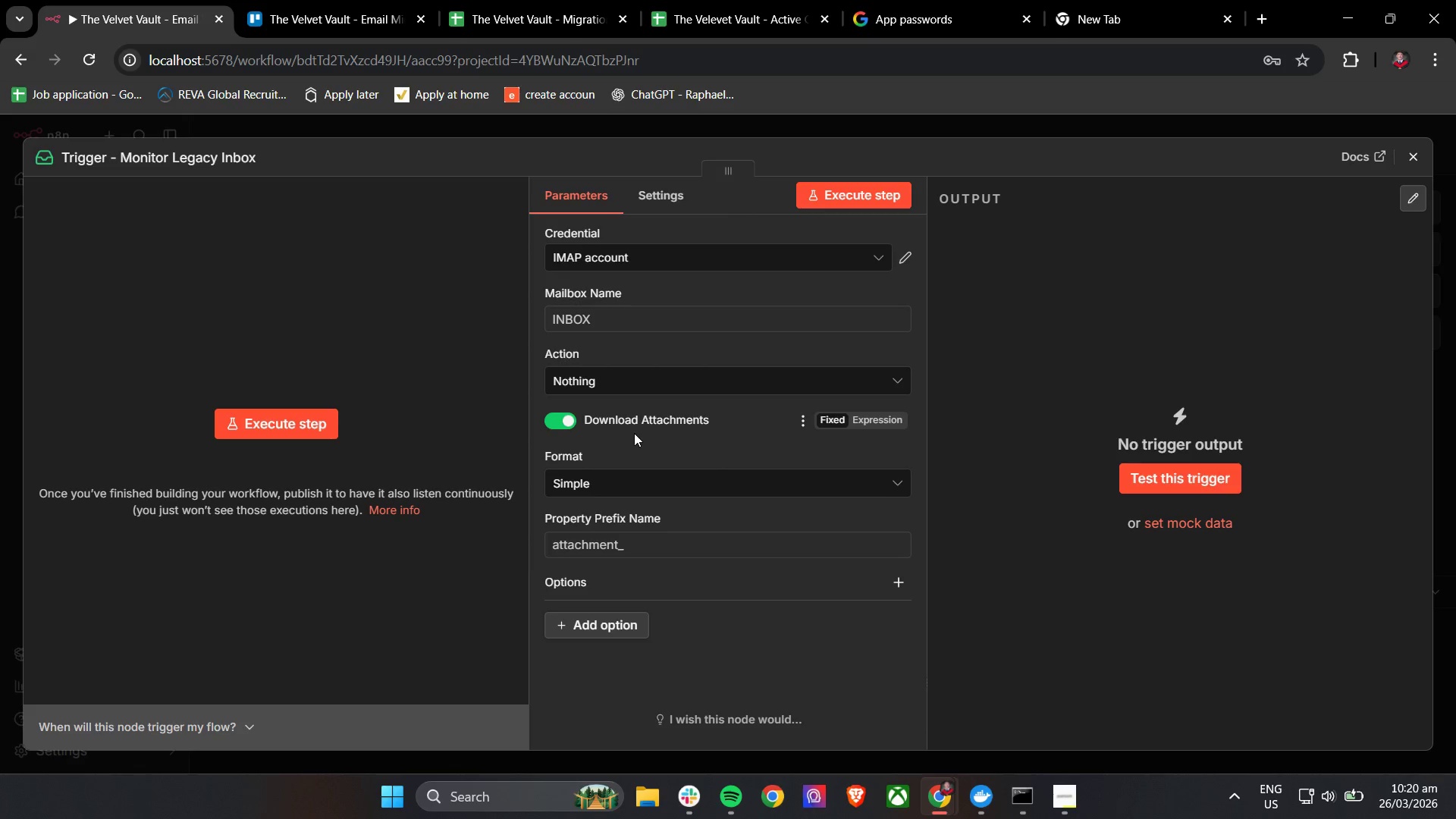 
wait(6.94)
 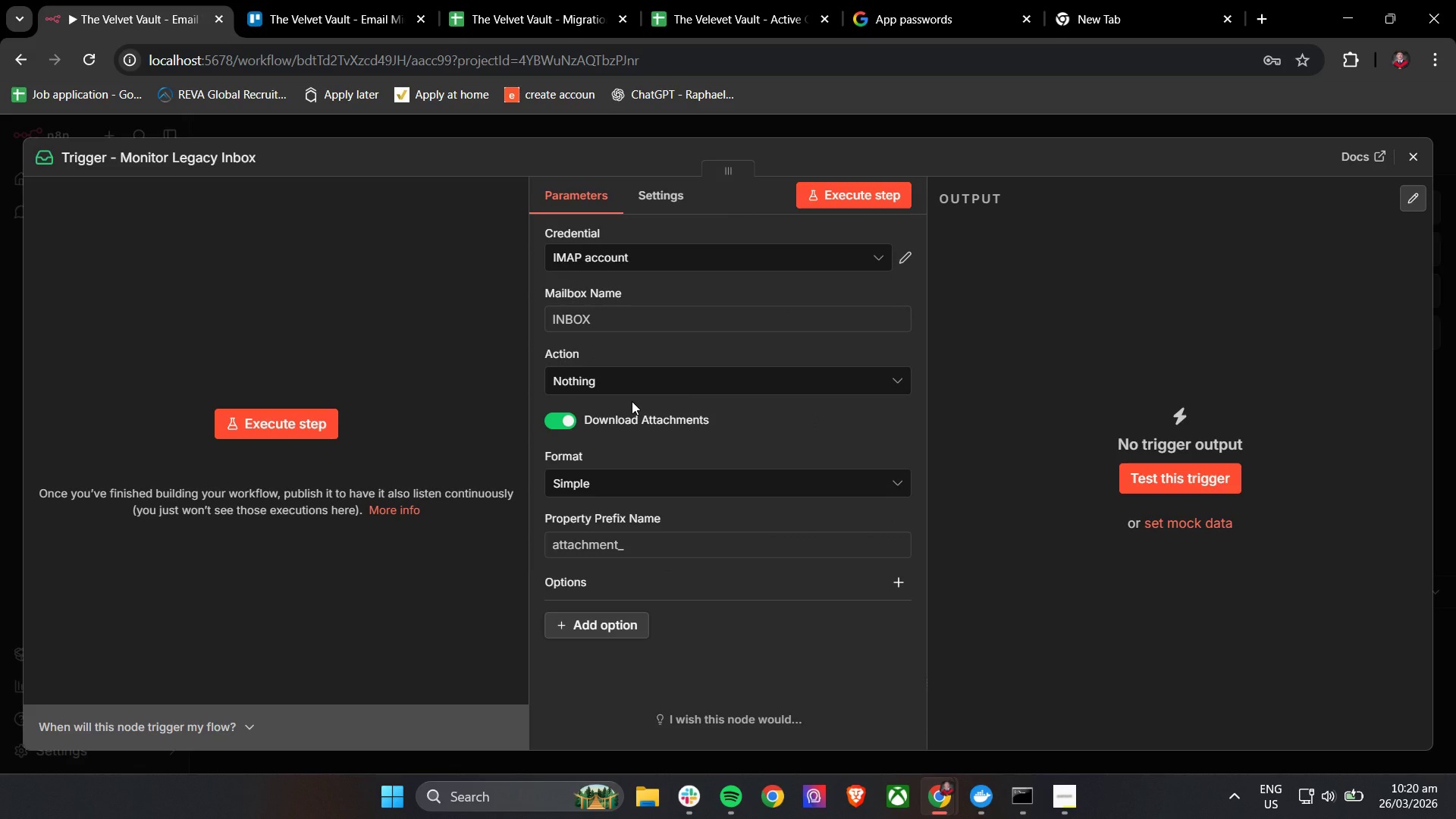 
left_click([673, 479])
 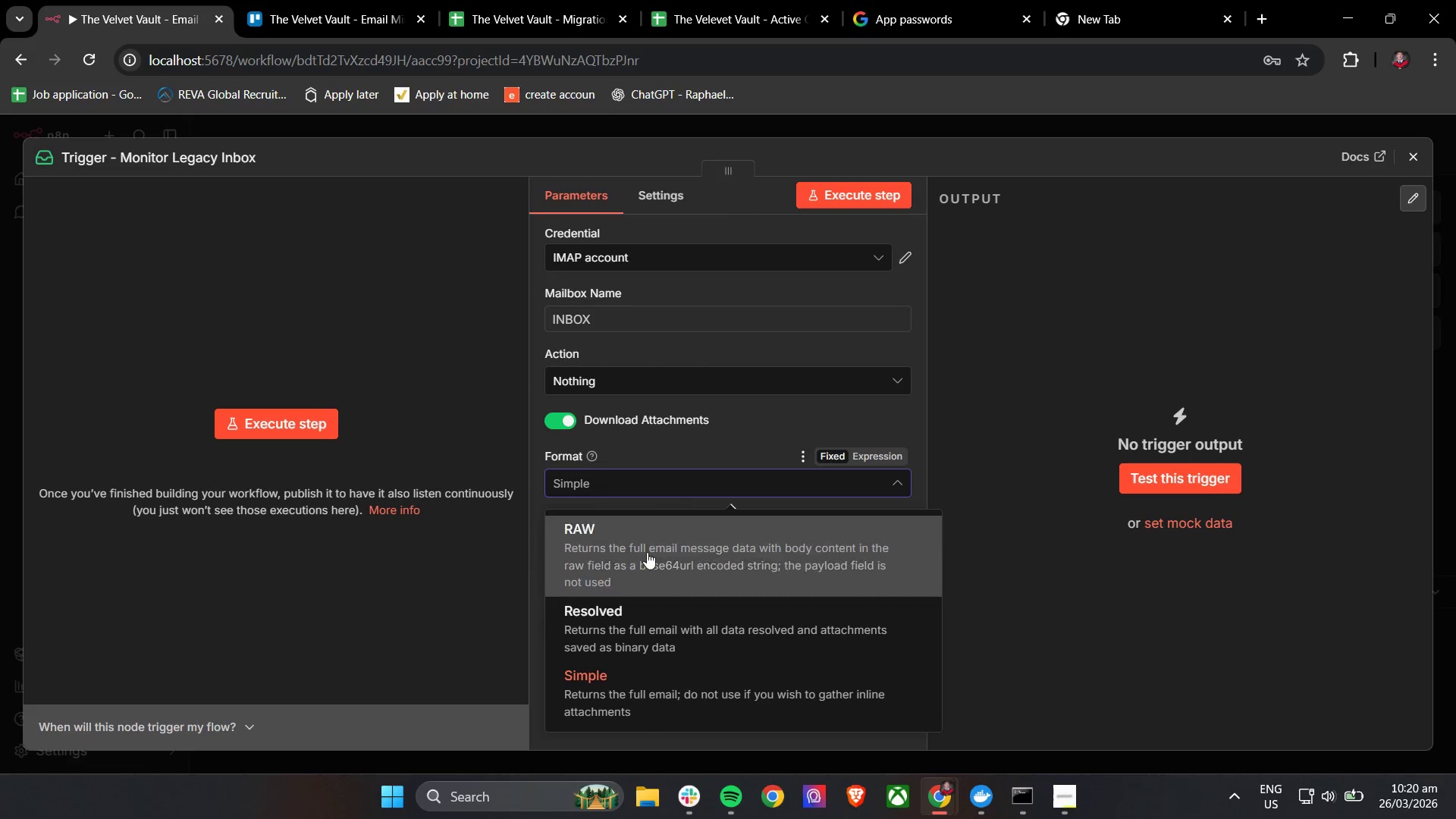 
left_click([623, 620])
 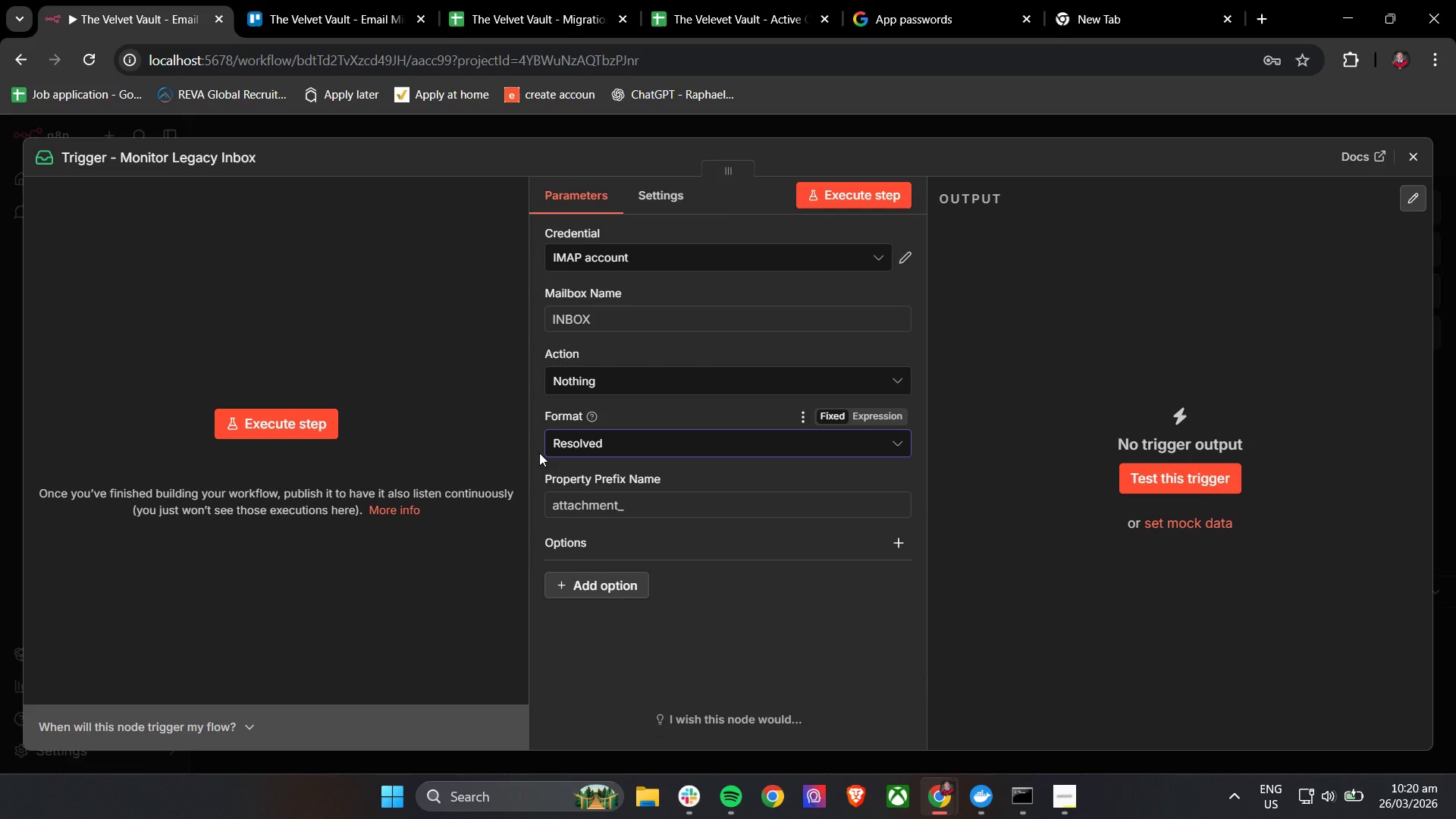 
left_click([537, 453])
 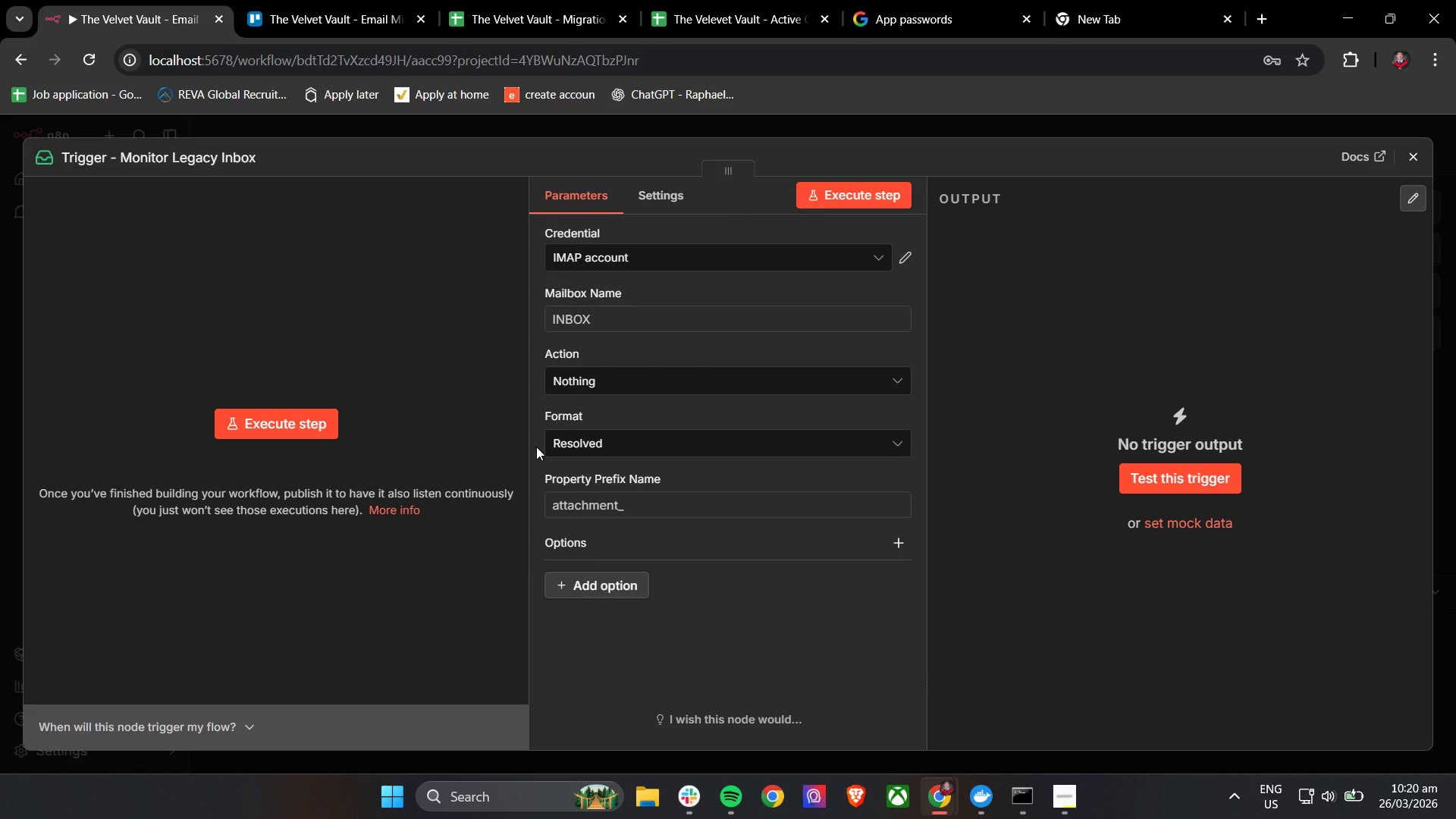 
wait(6.66)
 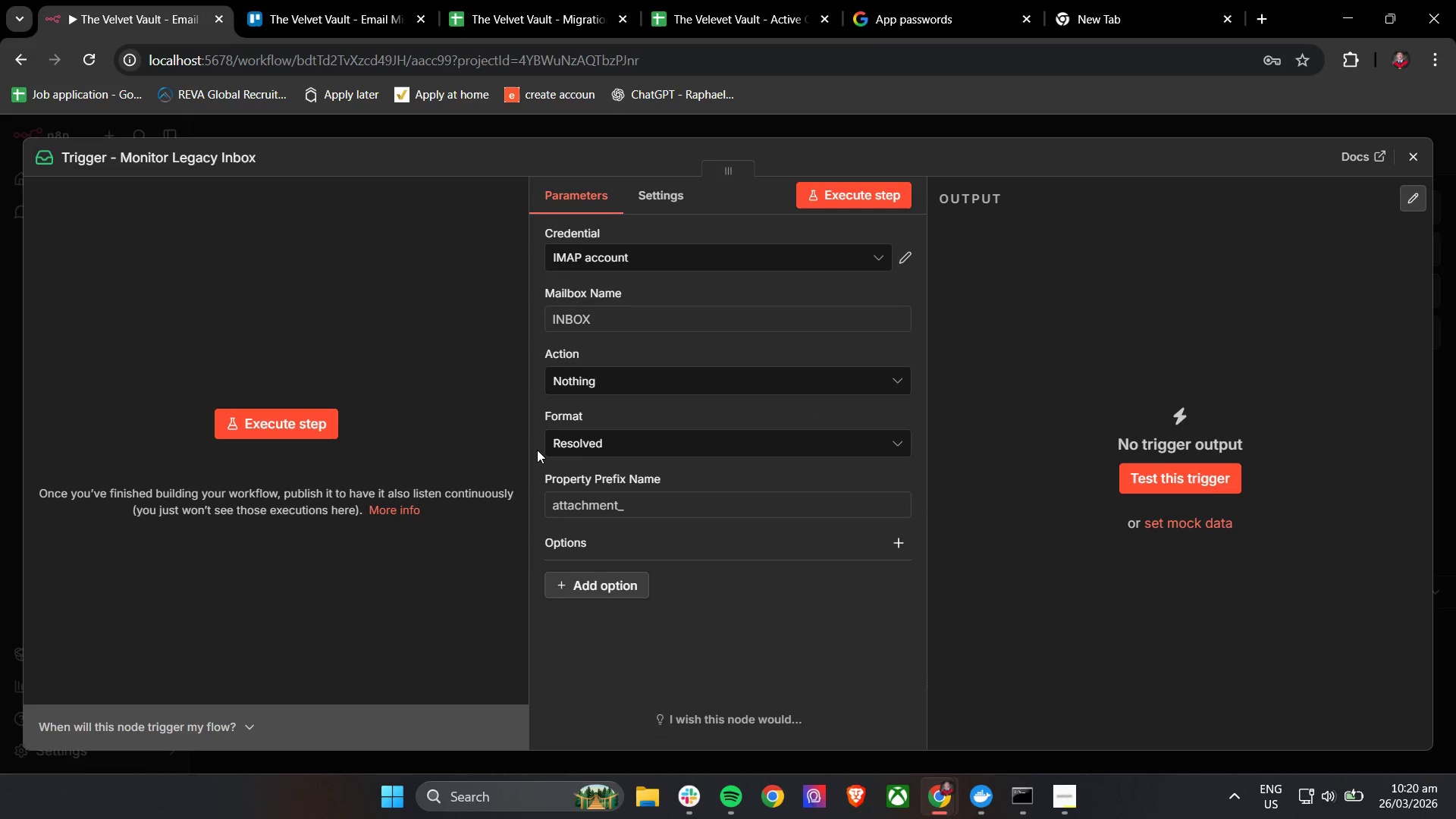 
left_click([611, 384])
 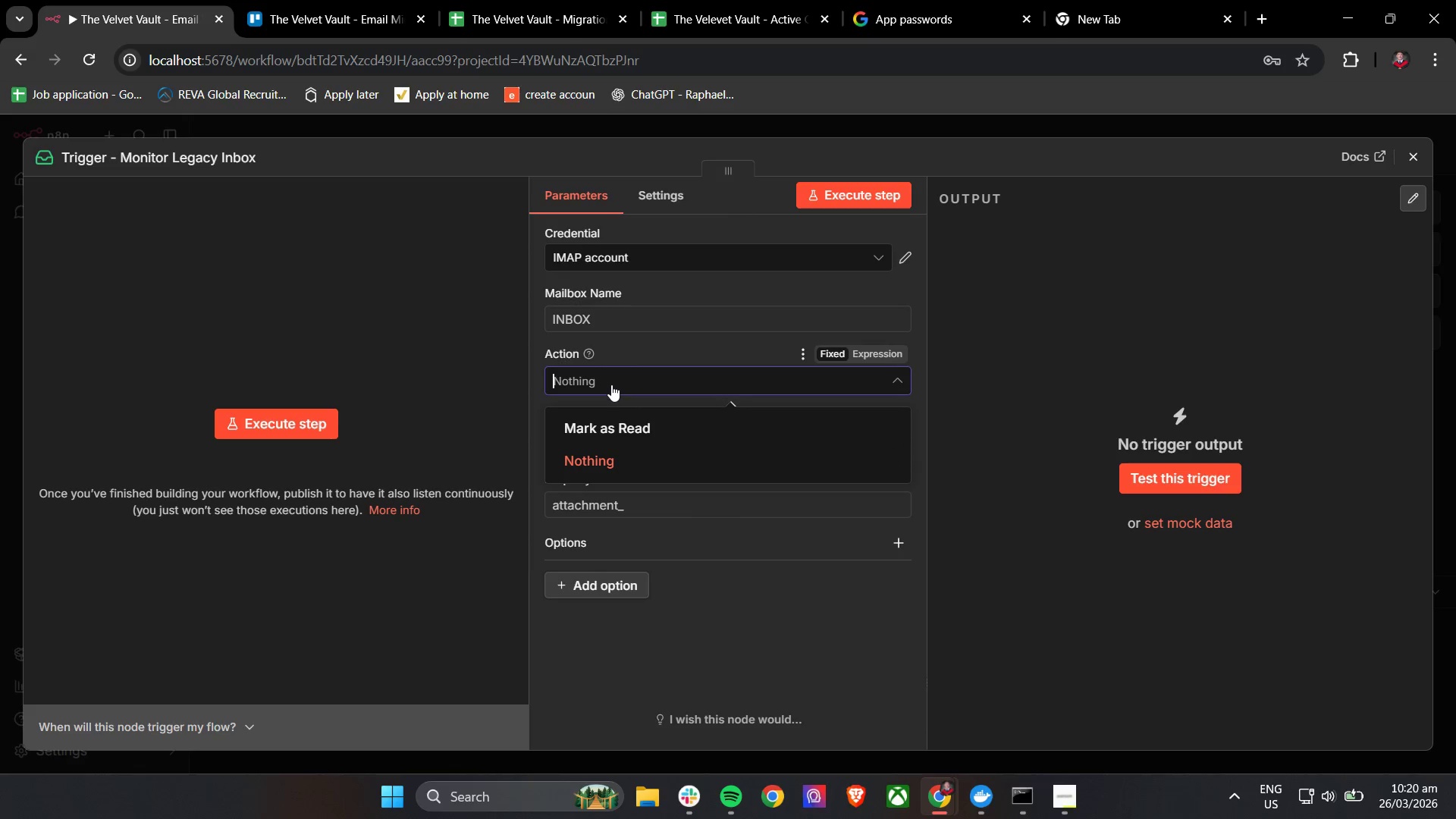 
left_click([611, 384])
 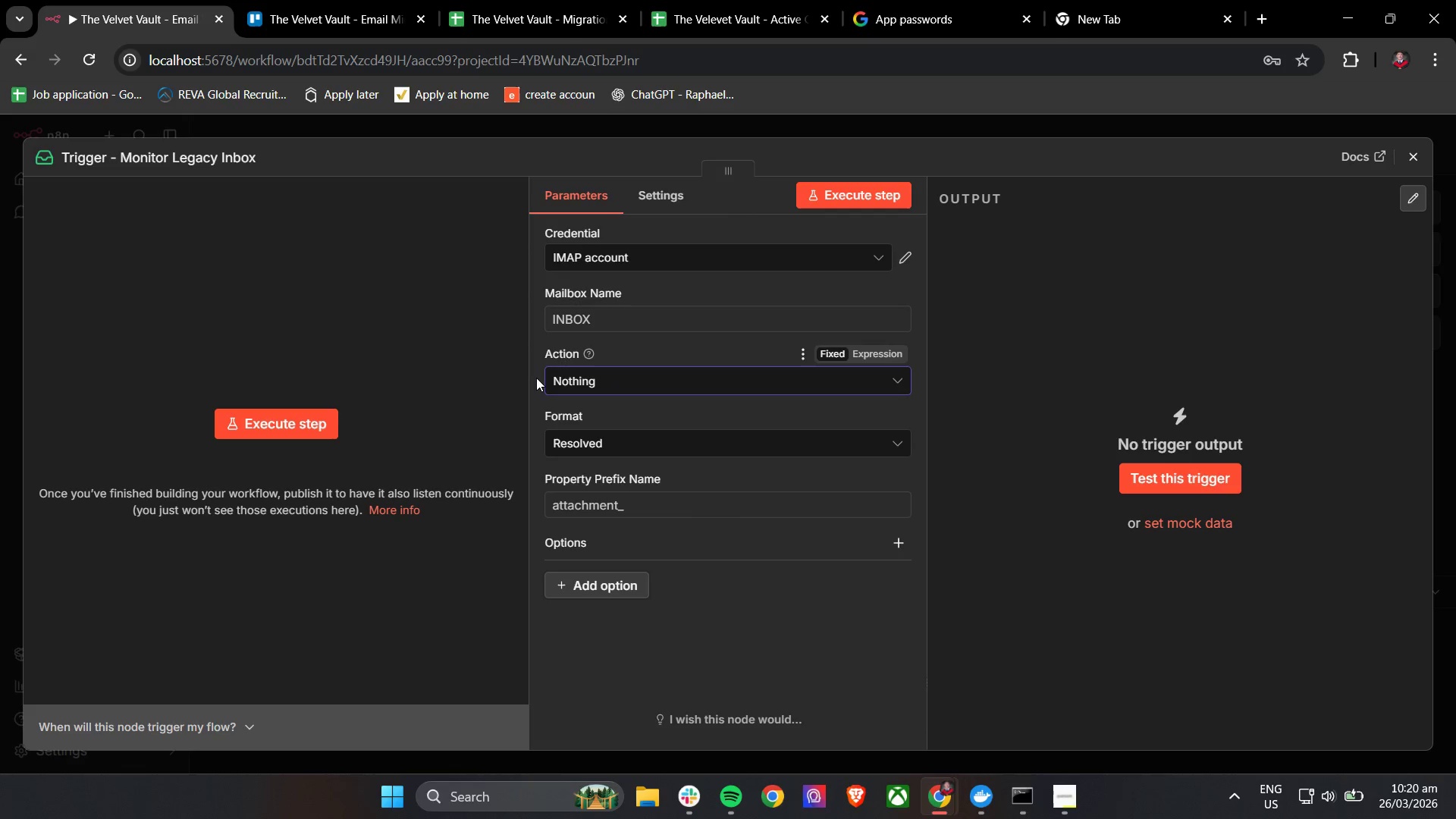 
left_click([539, 376])
 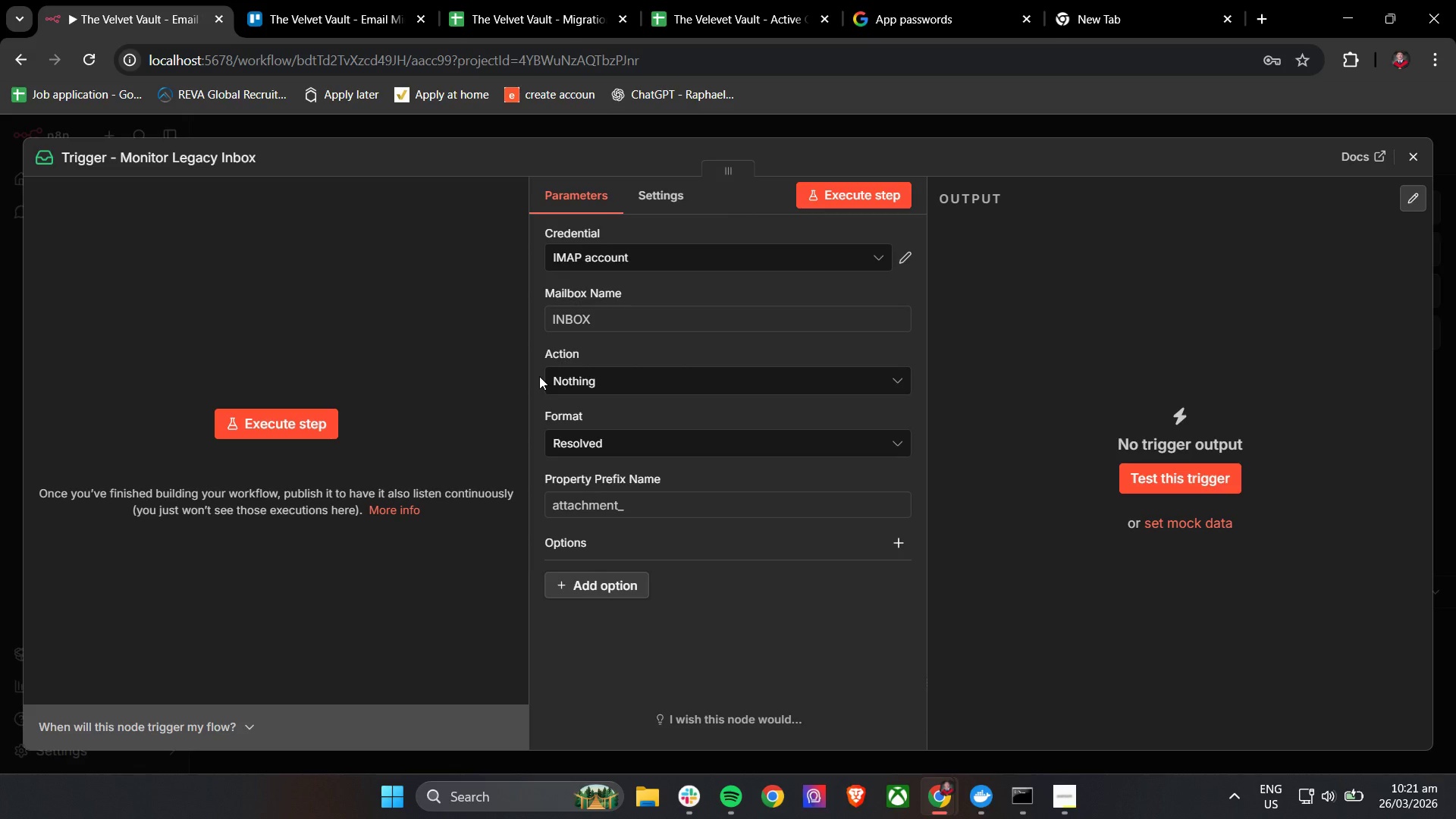 
wait(18.88)
 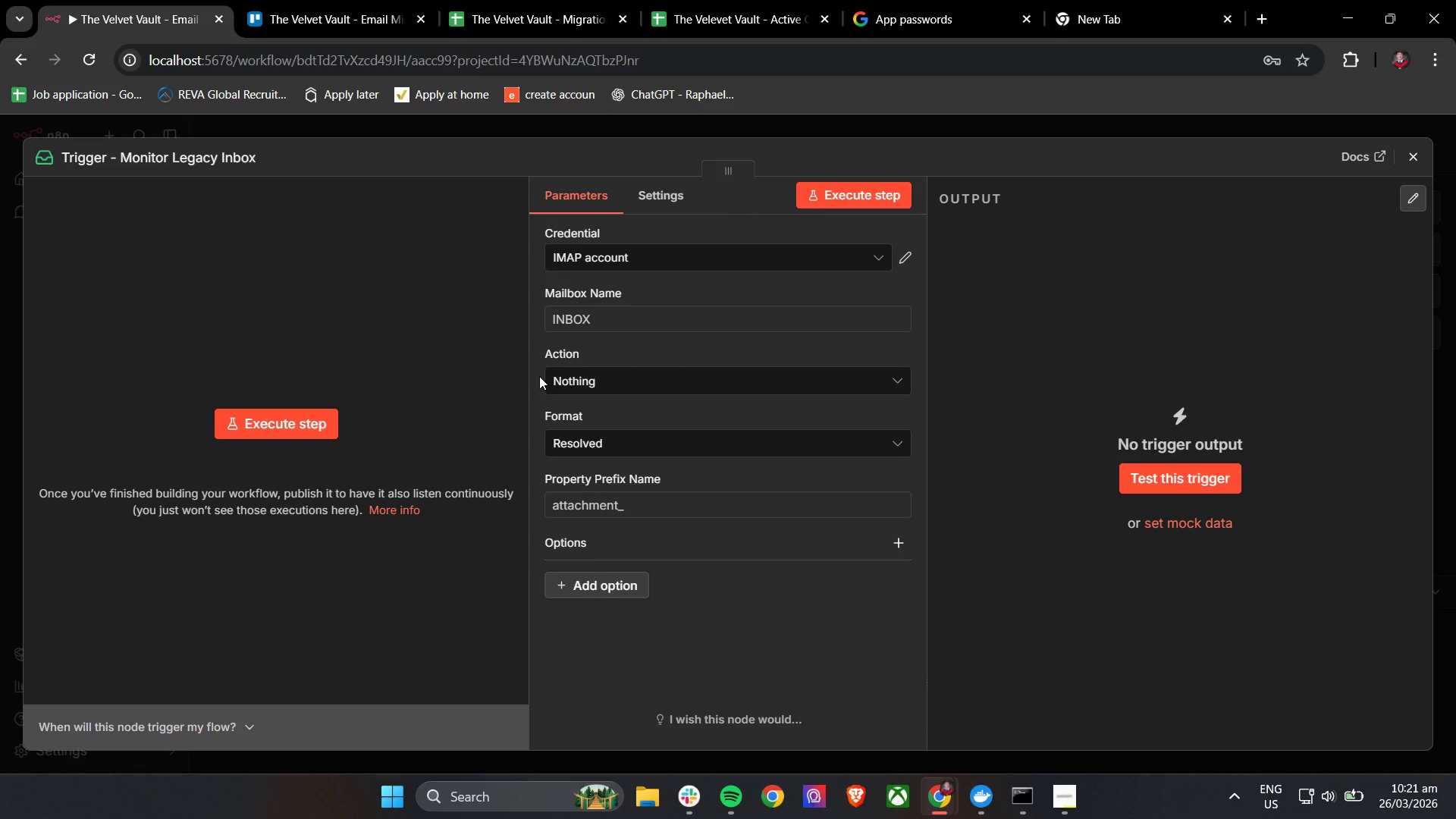 
left_click([1072, 798])